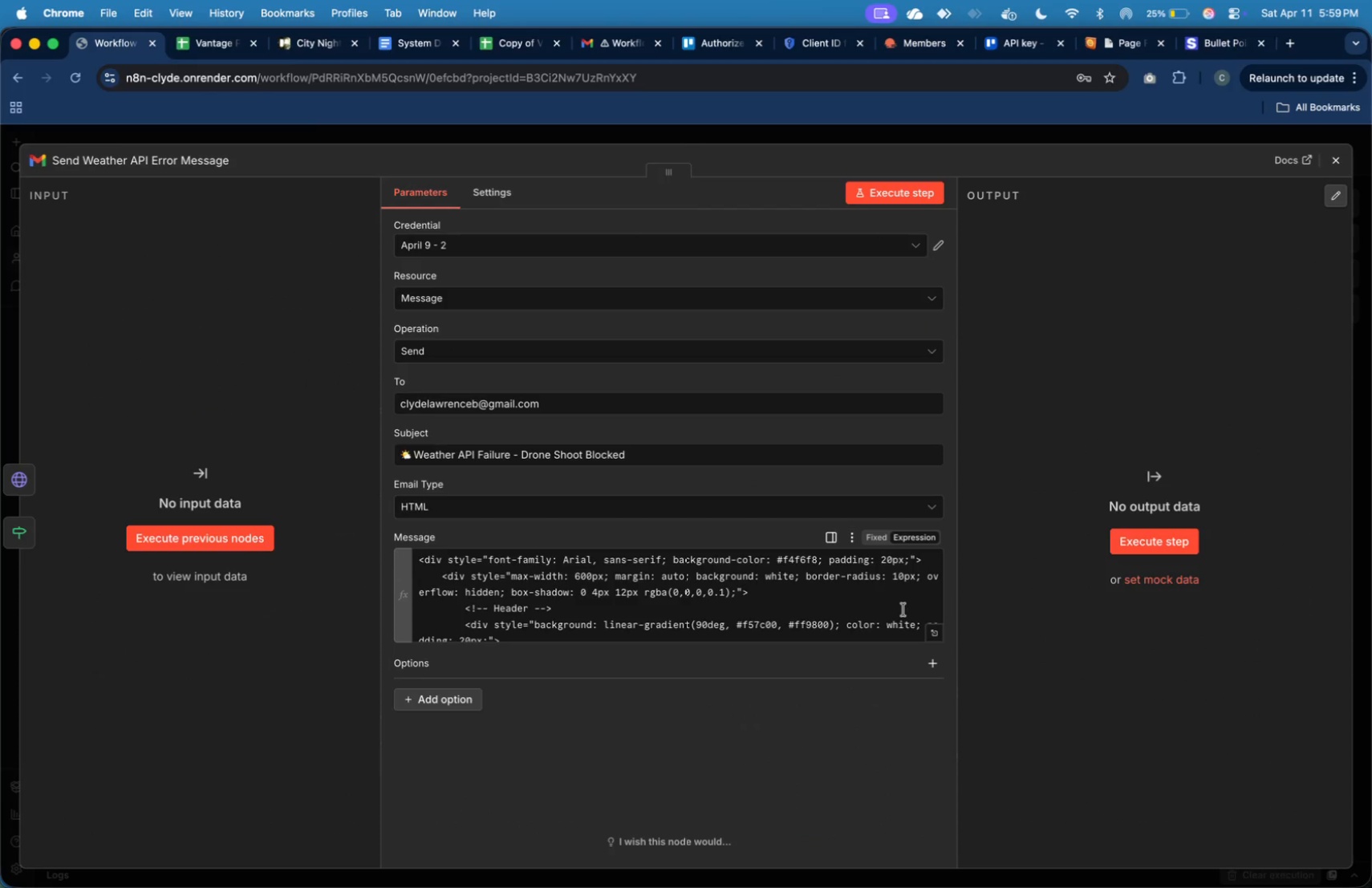 
left_click([931, 629])
 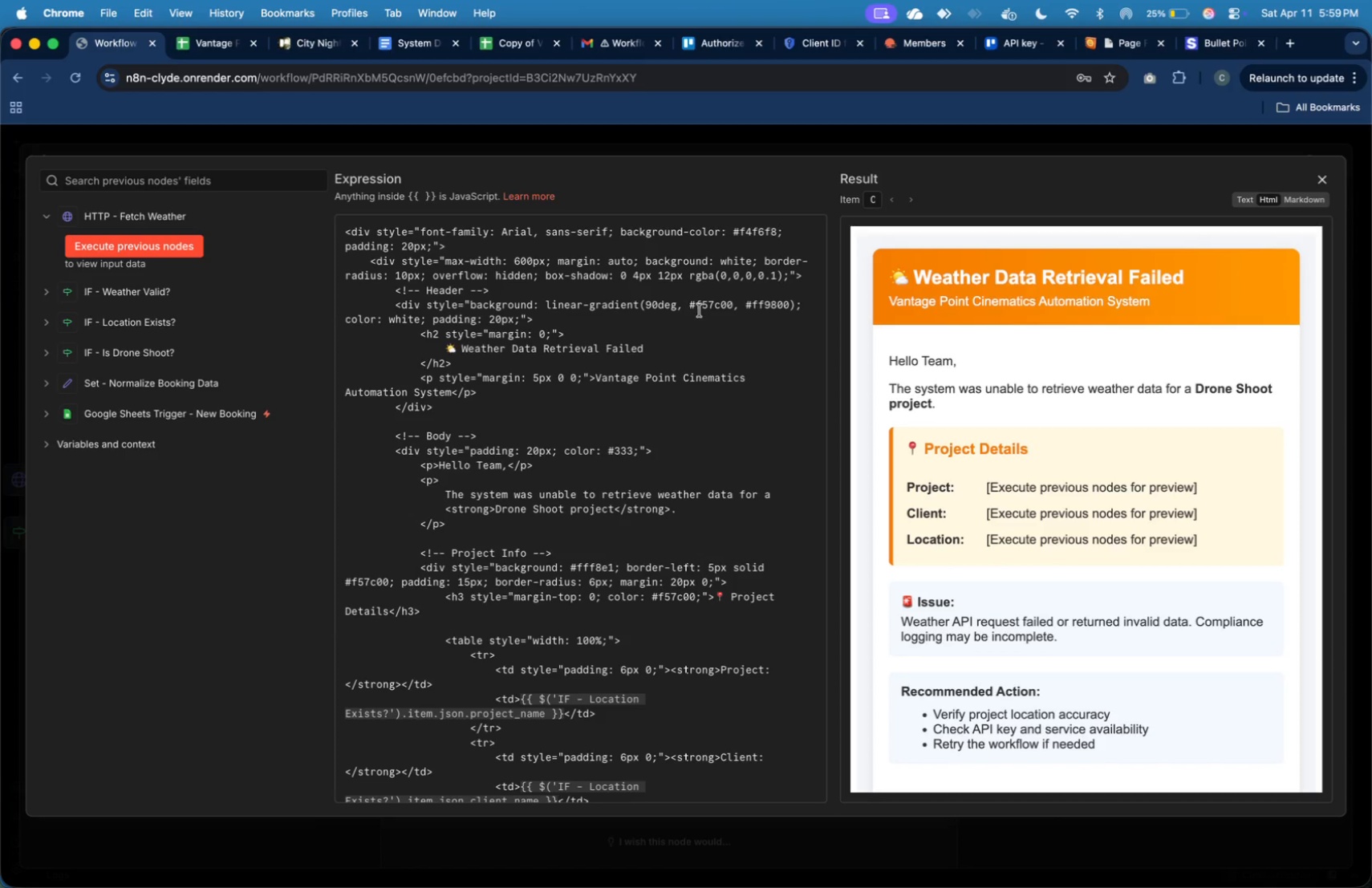 
key(Meta+Shift+4)
 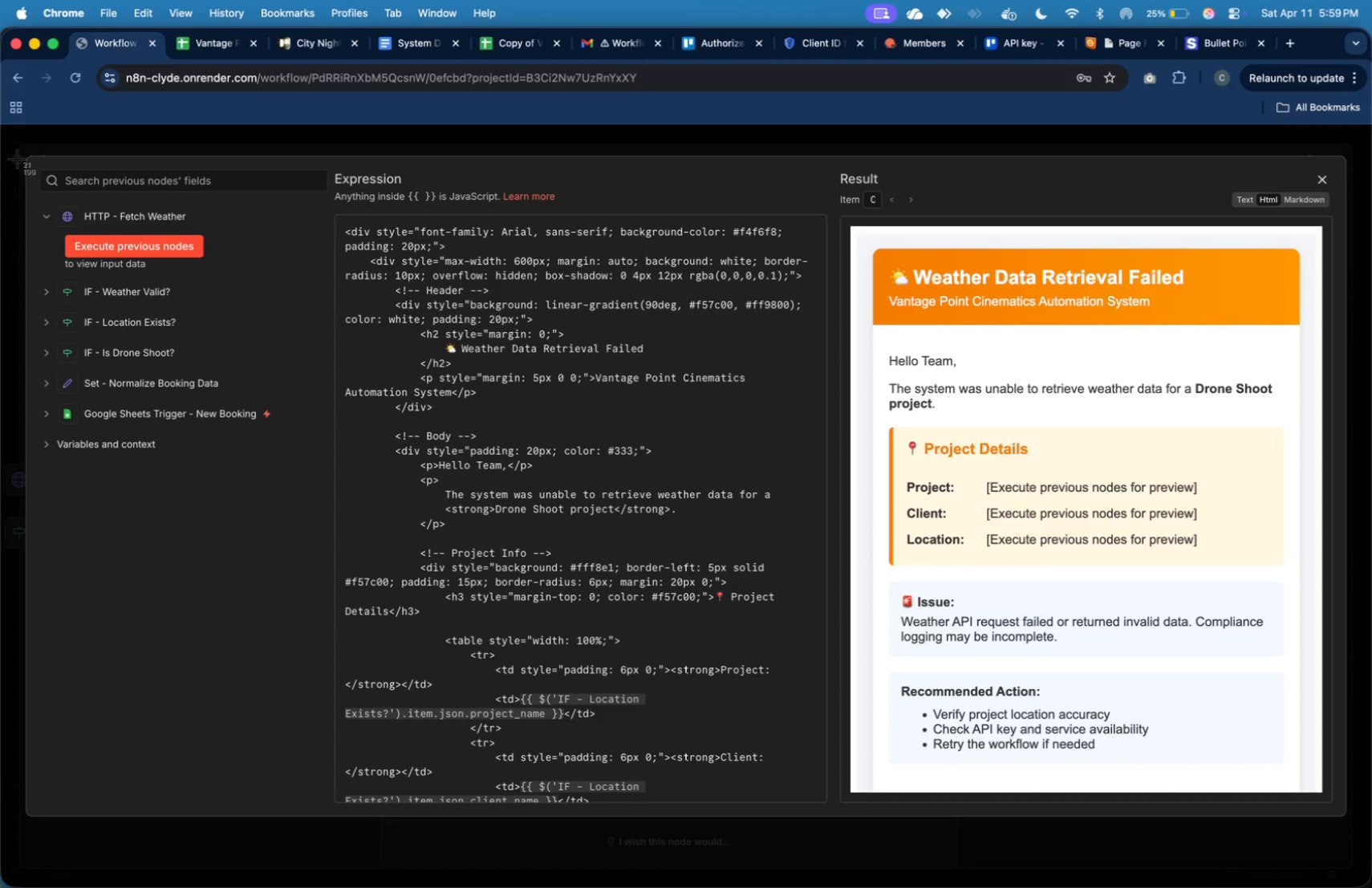 
left_click_drag(start_coordinate=[21, 152], to_coordinate=[1352, 822])
 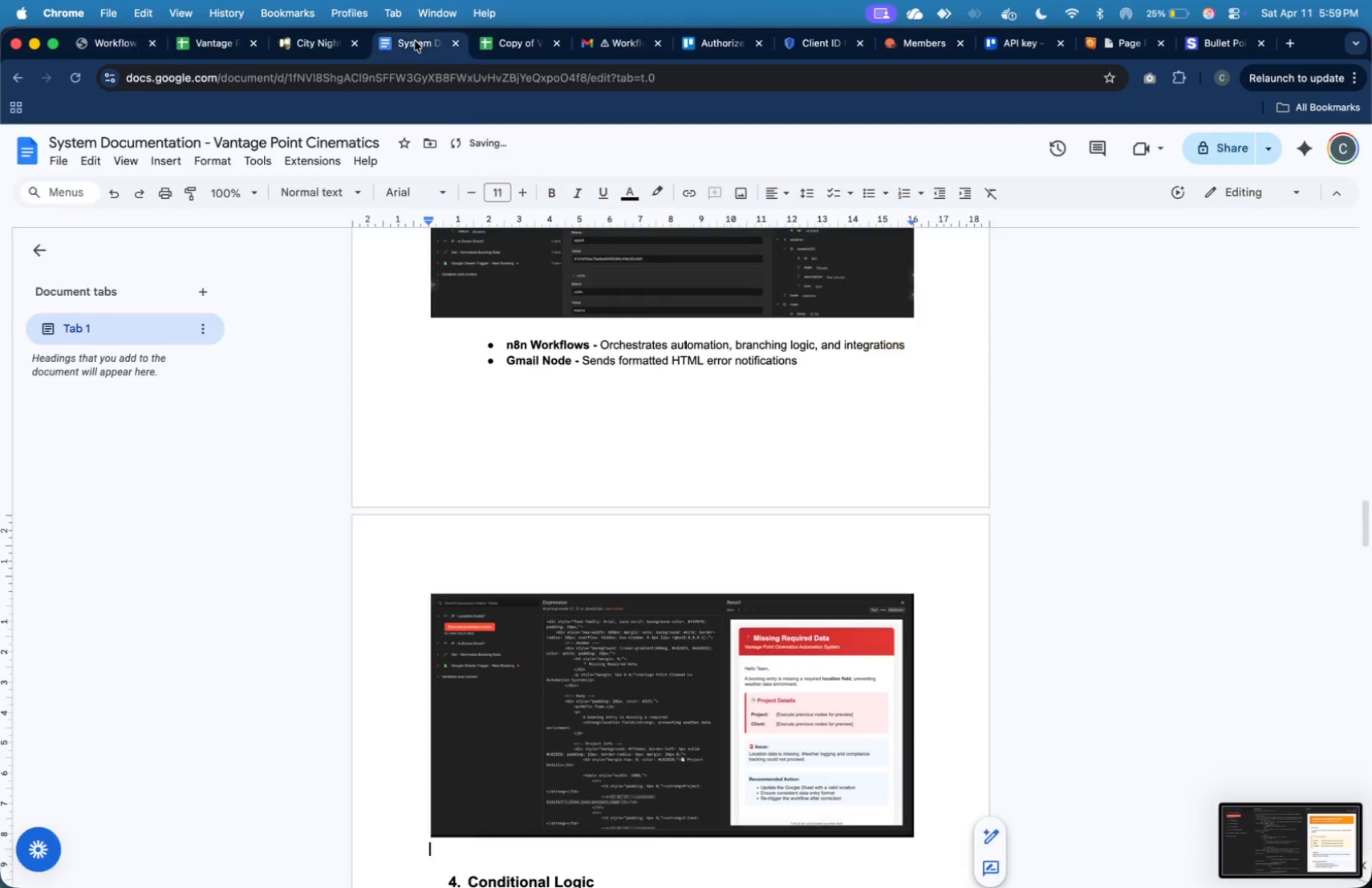 
scroll: coordinate [716, 466], scroll_direction: down, amount: 14.0
 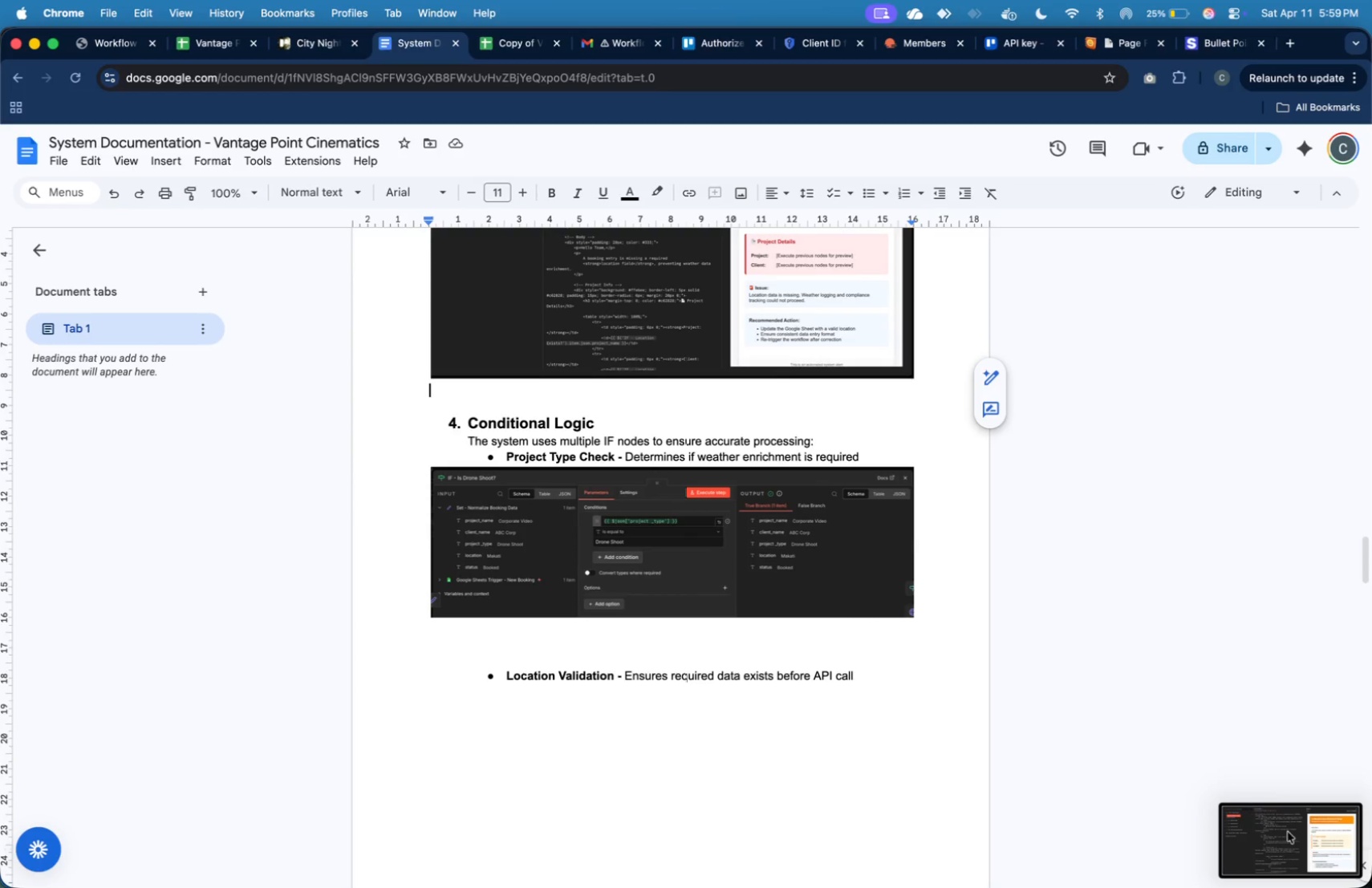 
left_click_drag(start_coordinate=[1296, 840], to_coordinate=[672, 392])
 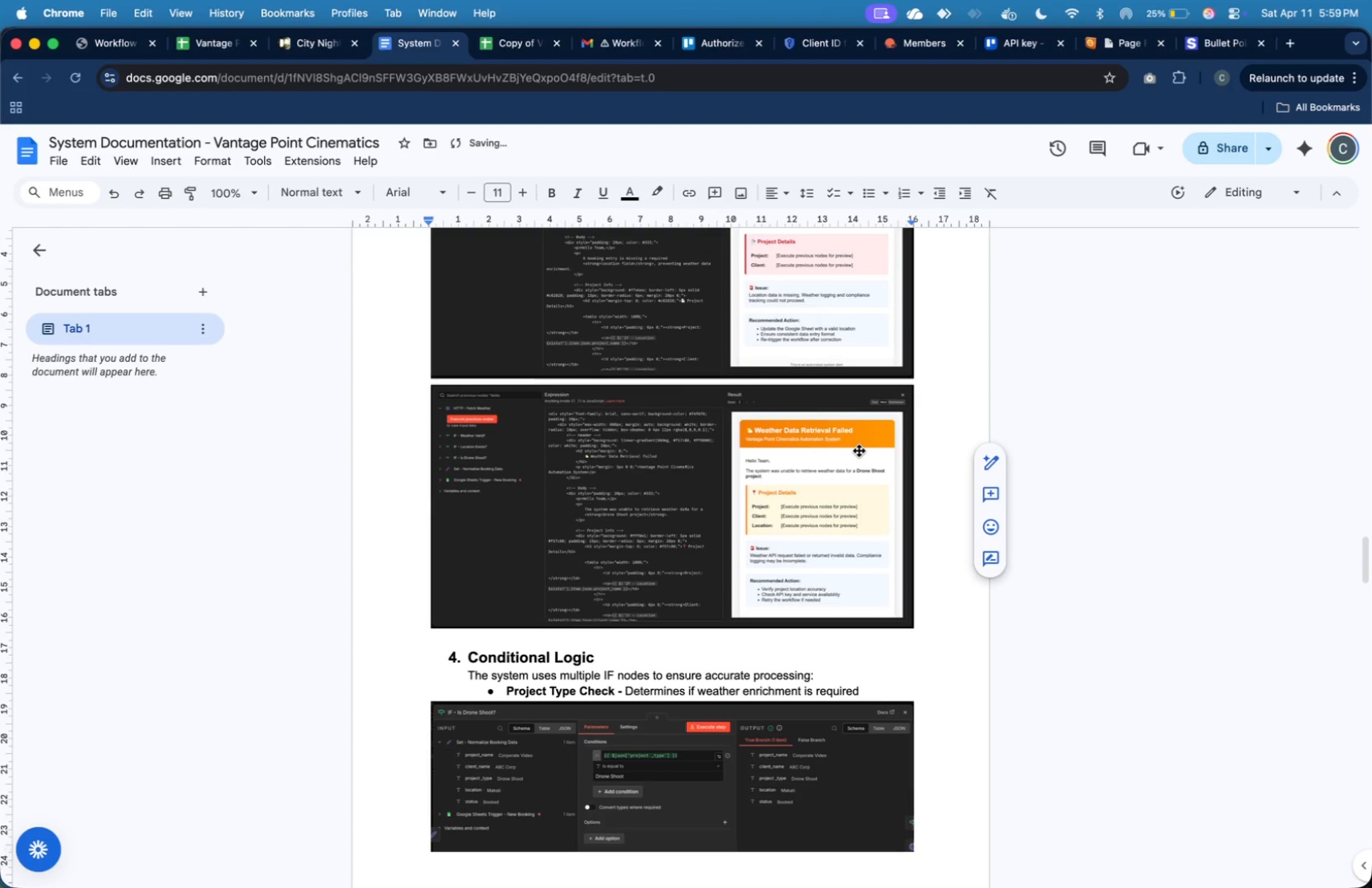 
key(Enter)
 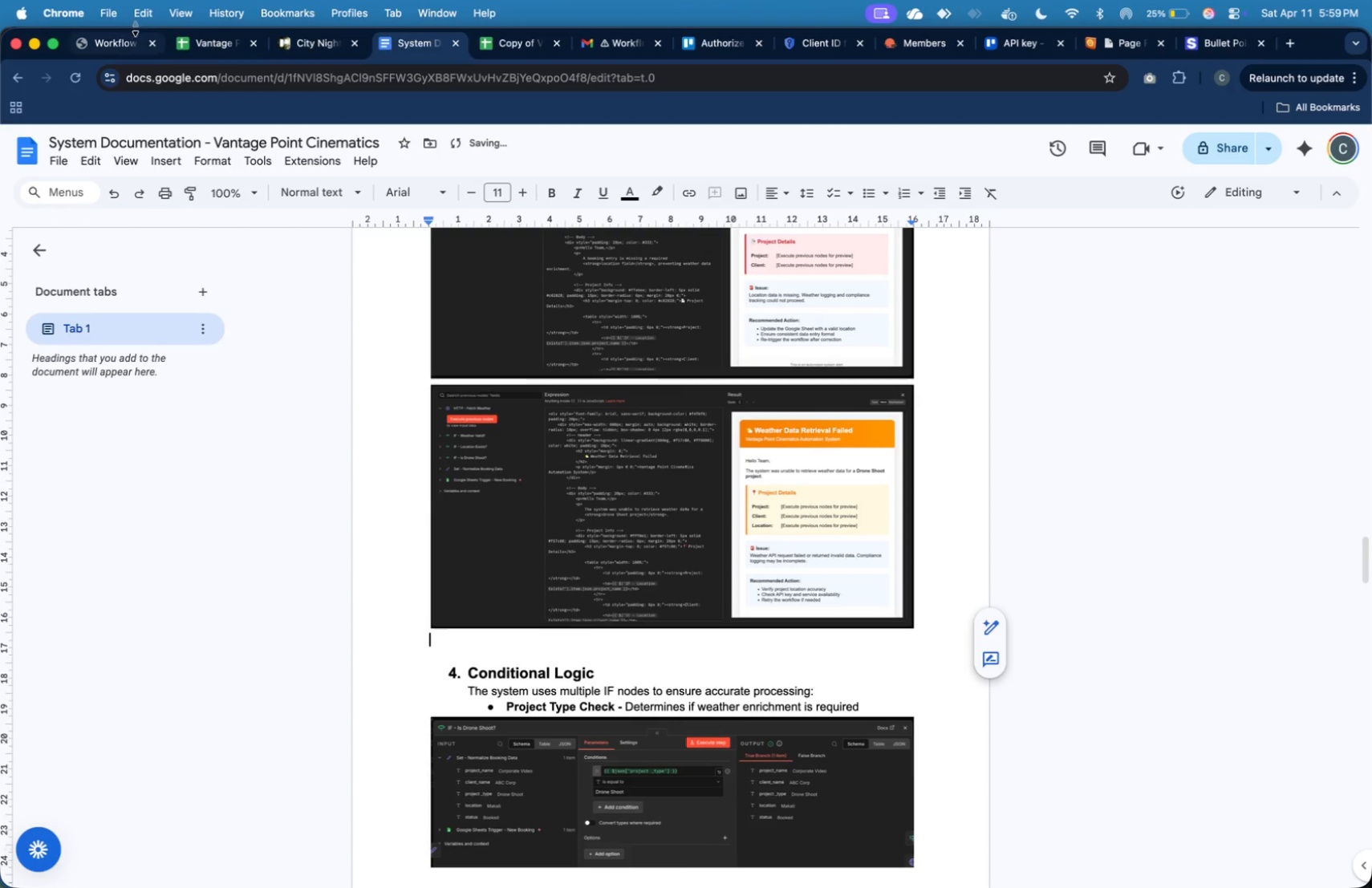 
left_click([109, 43])
 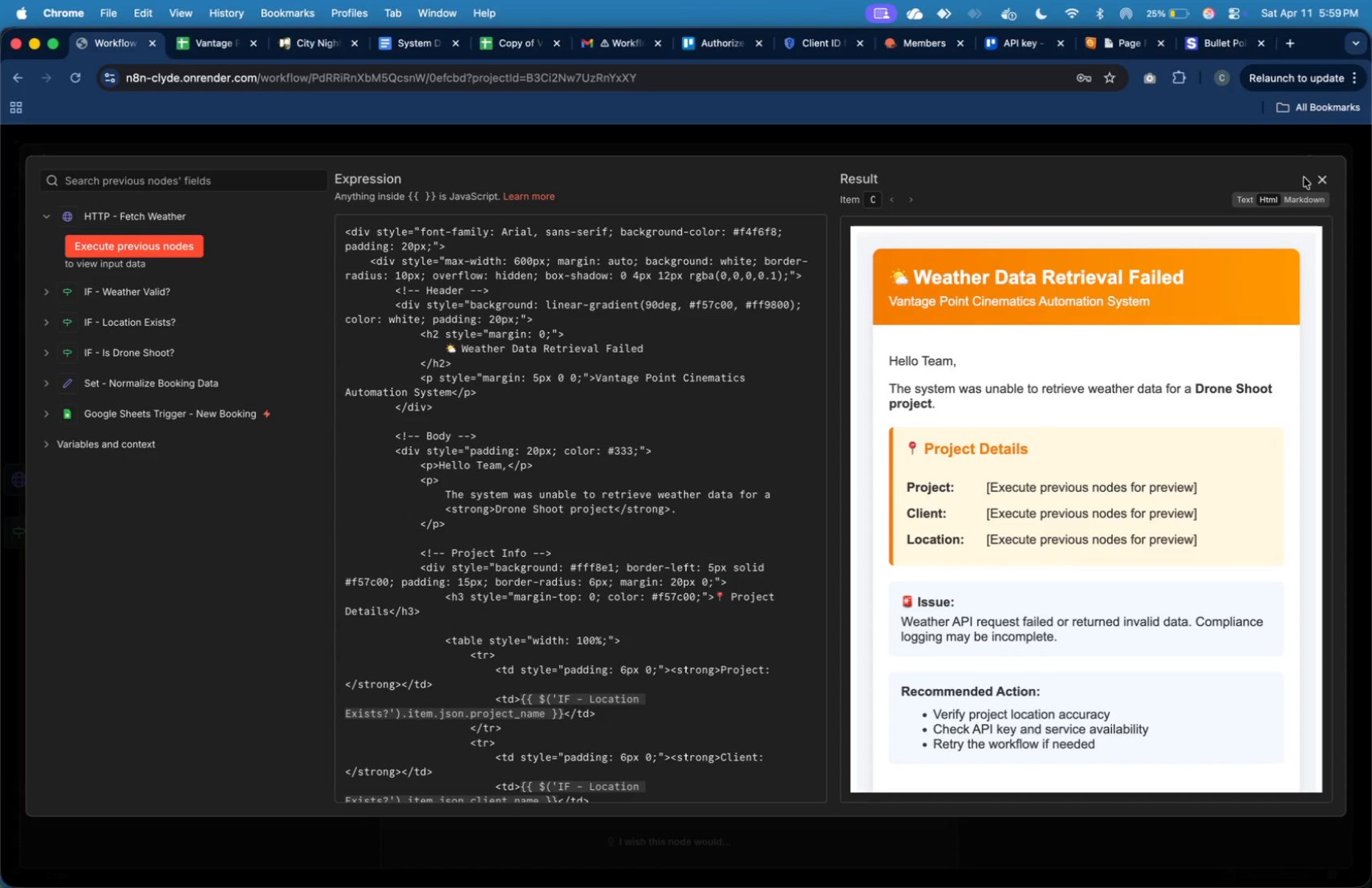 
left_click([1319, 184])
 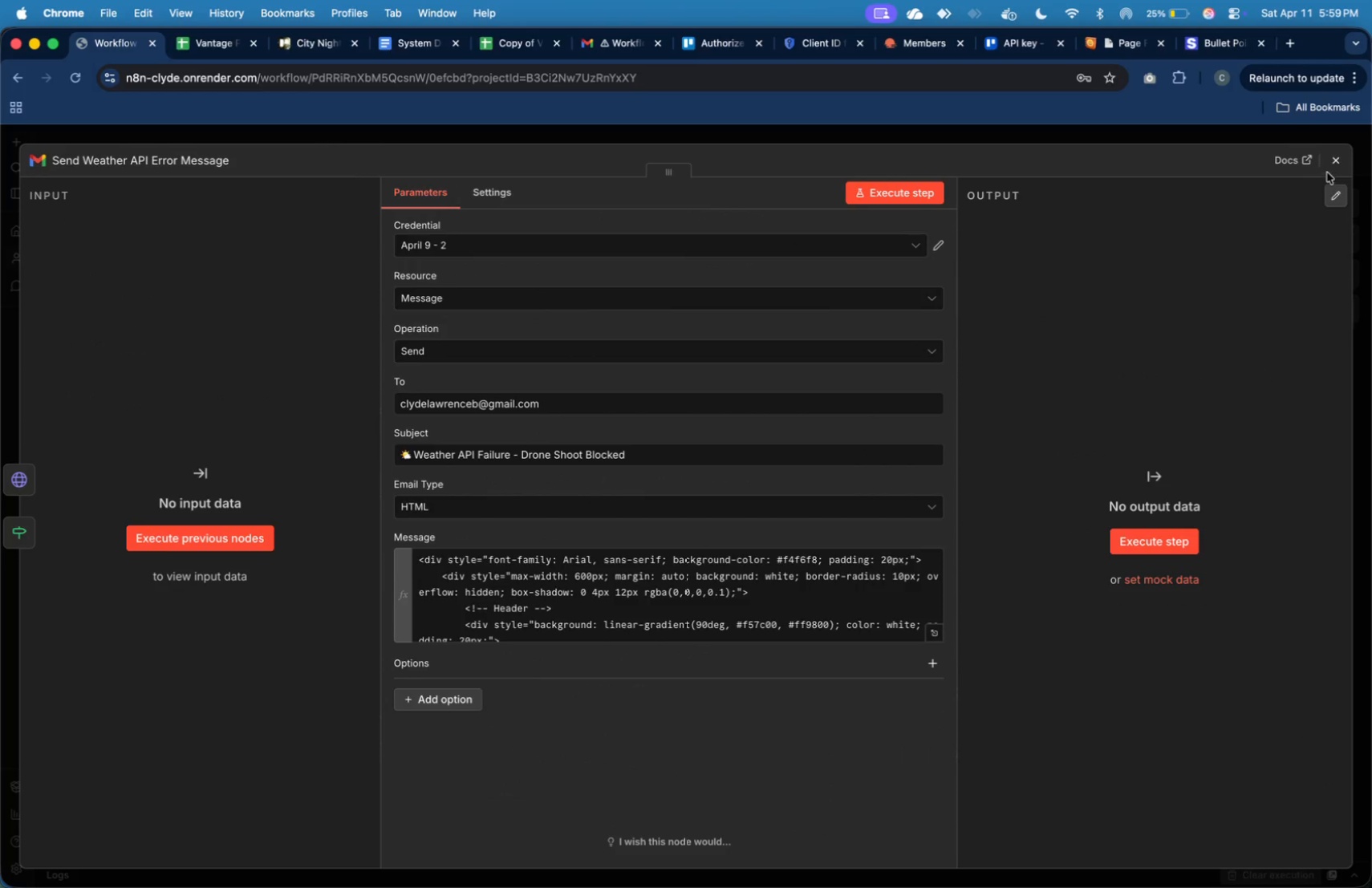 
left_click([1329, 172])
 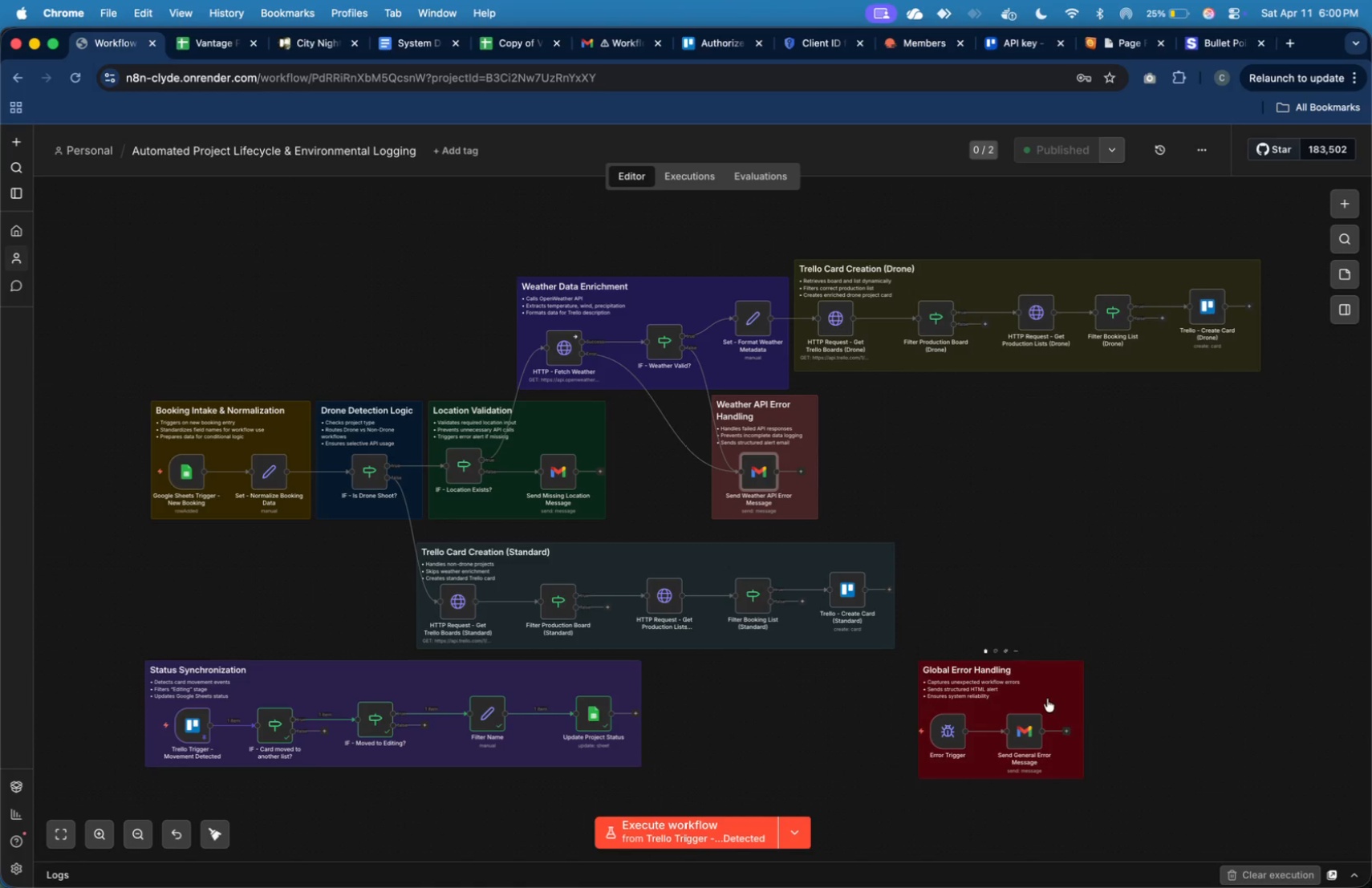 
double_click([1022, 730])
 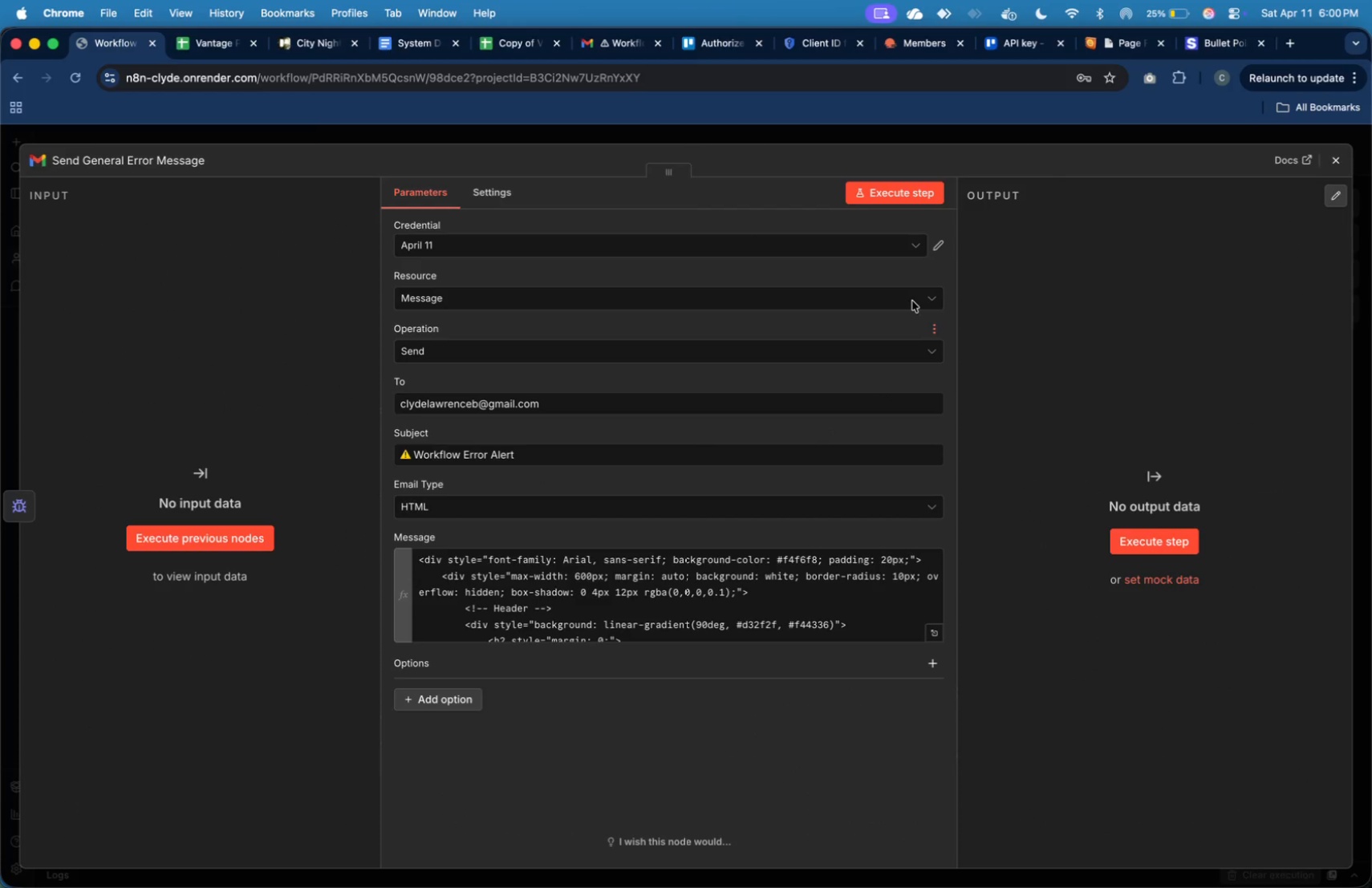 
left_click([935, 635])
 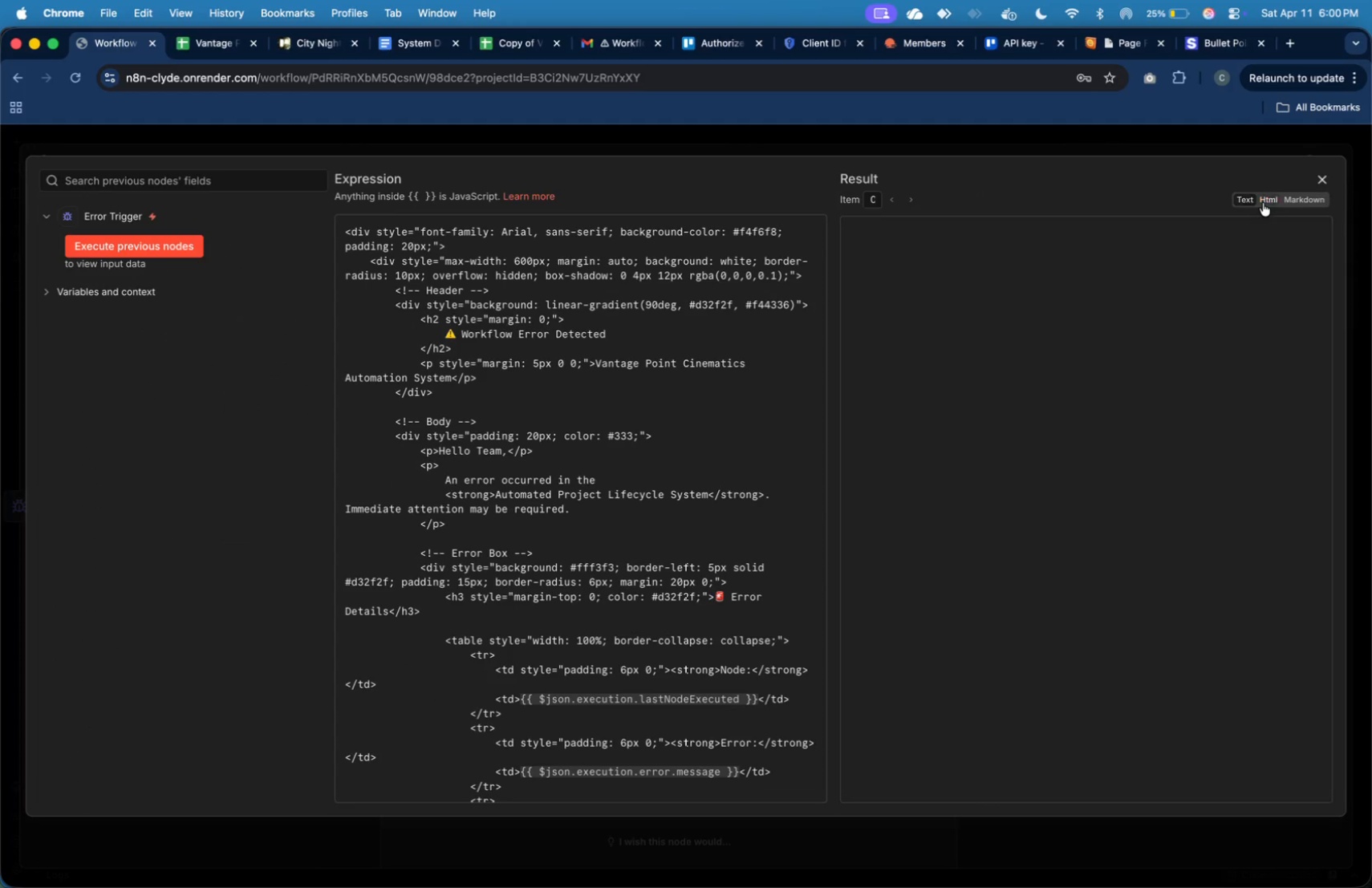 
wait(6.64)
 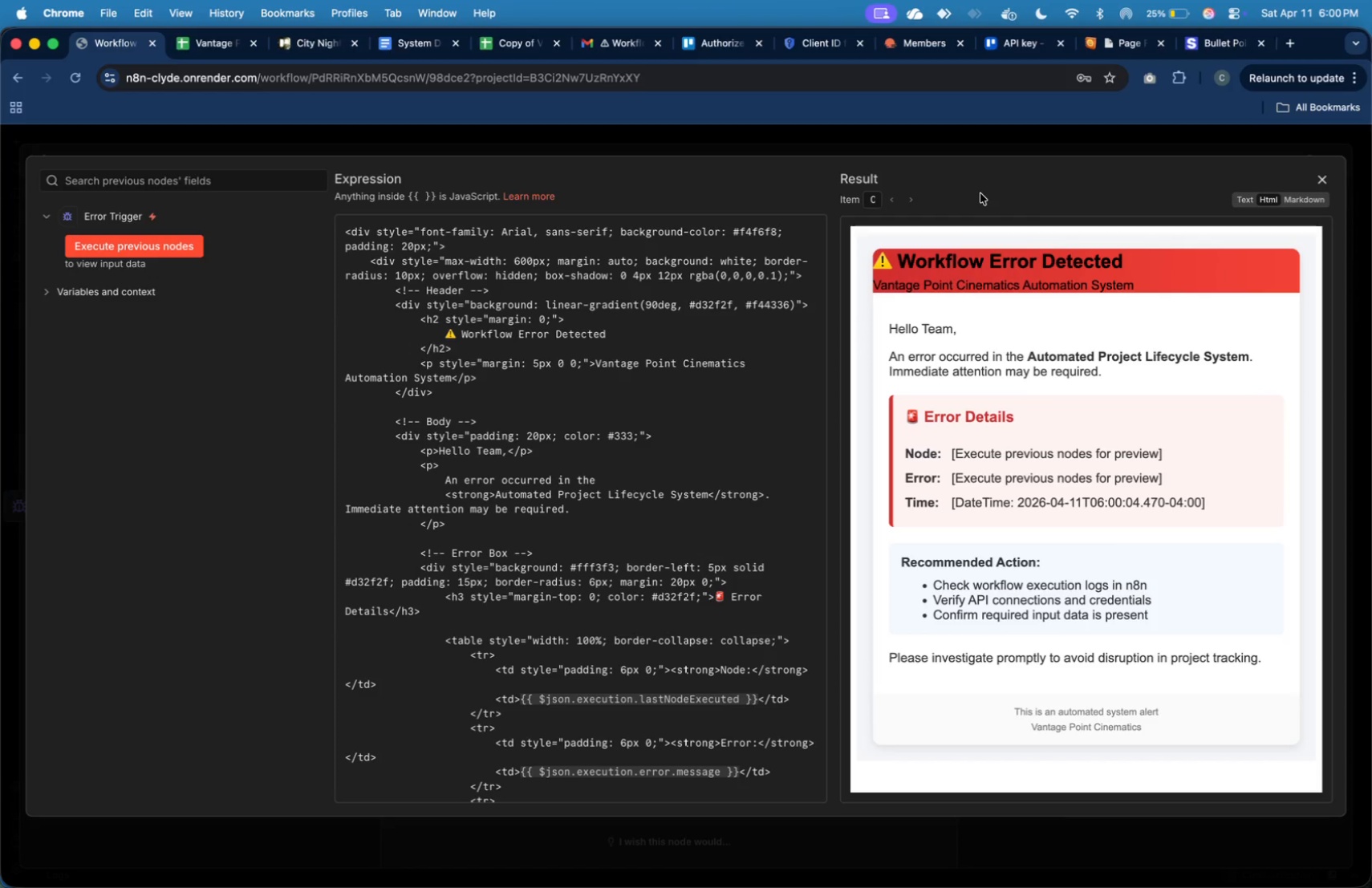 
key(Meta+Shift+4)
 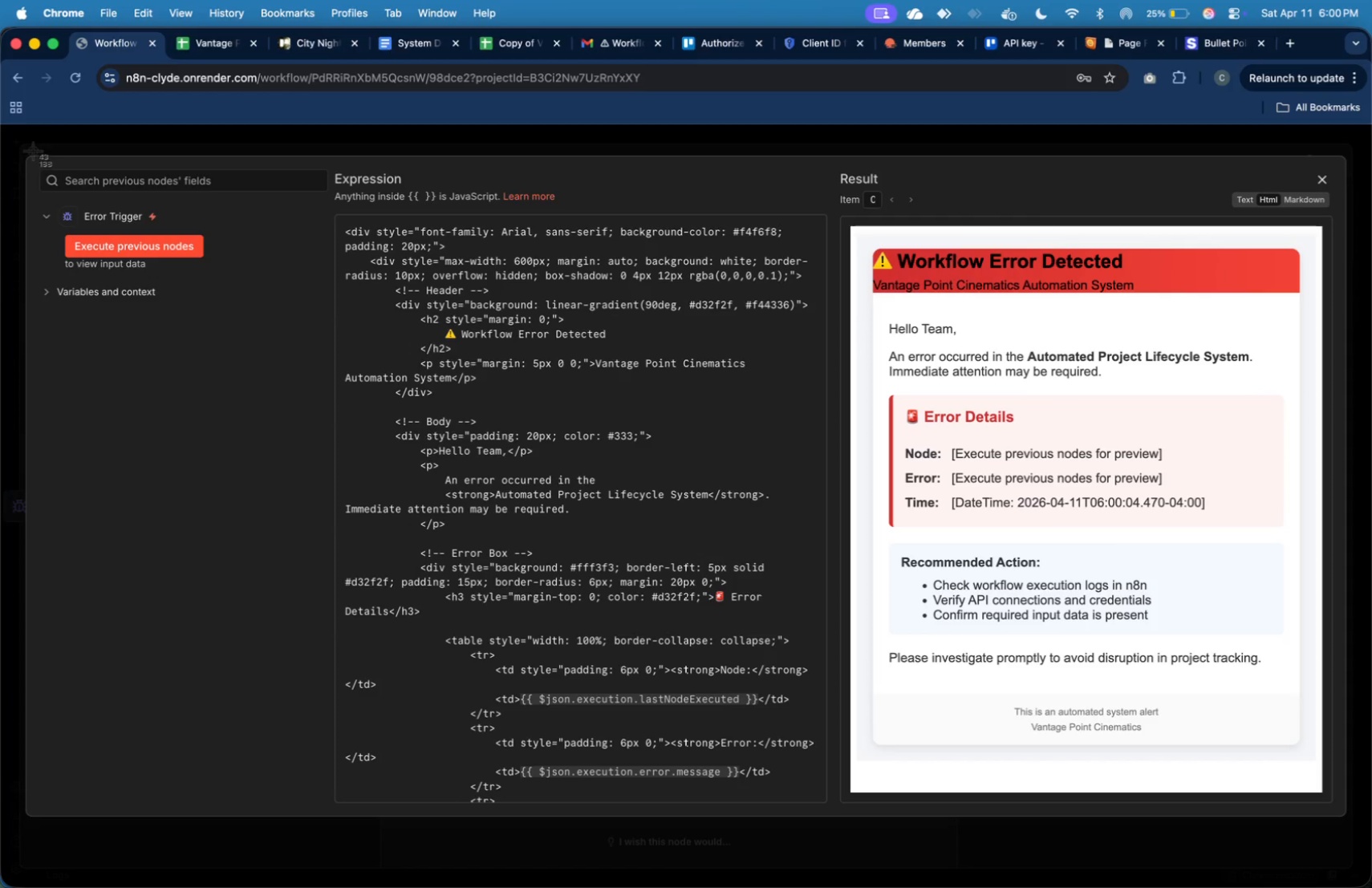 
left_click_drag(start_coordinate=[22, 148], to_coordinate=[1354, 826])
 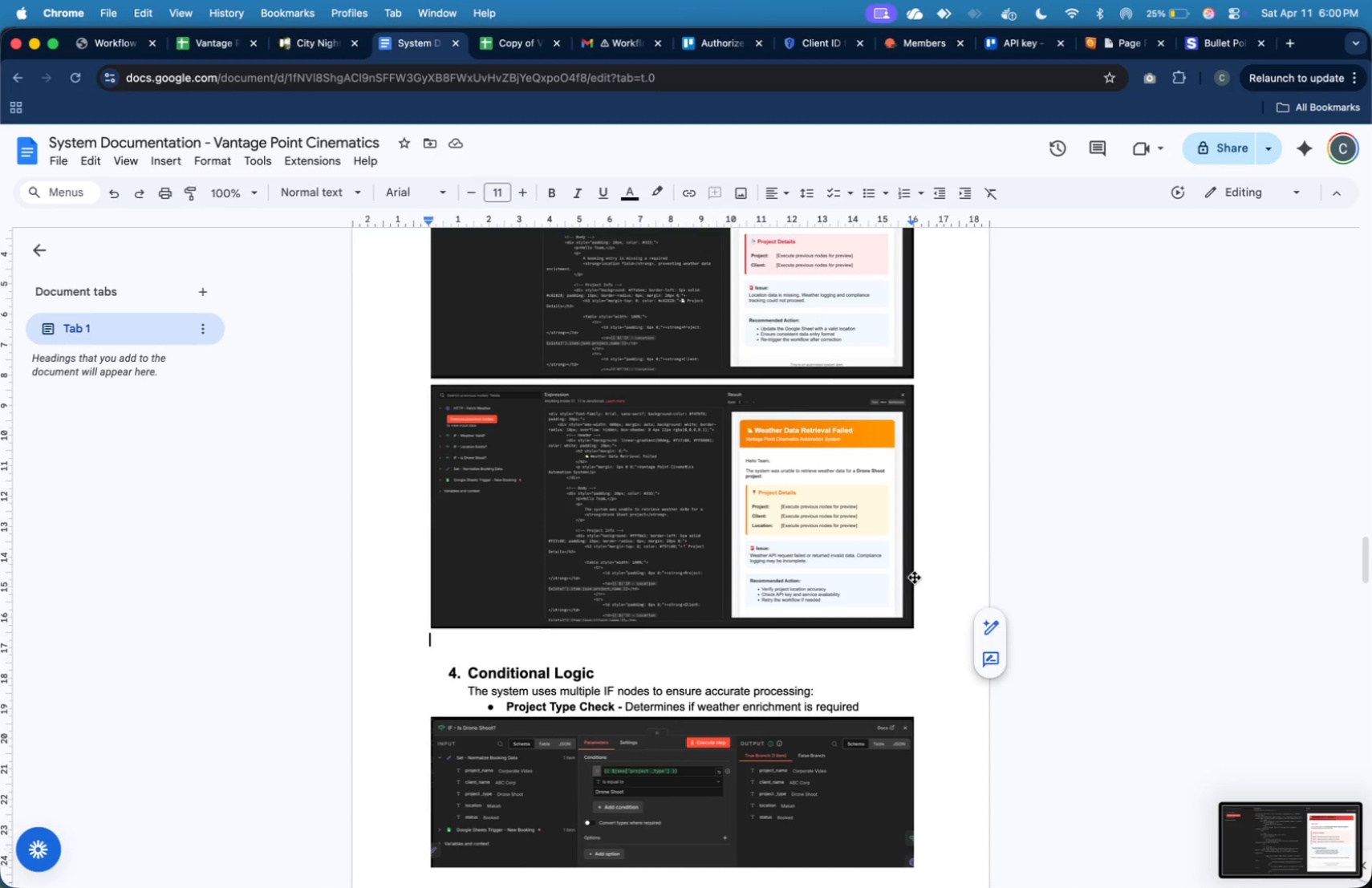 
left_click_drag(start_coordinate=[1252, 825], to_coordinate=[504, 642])
 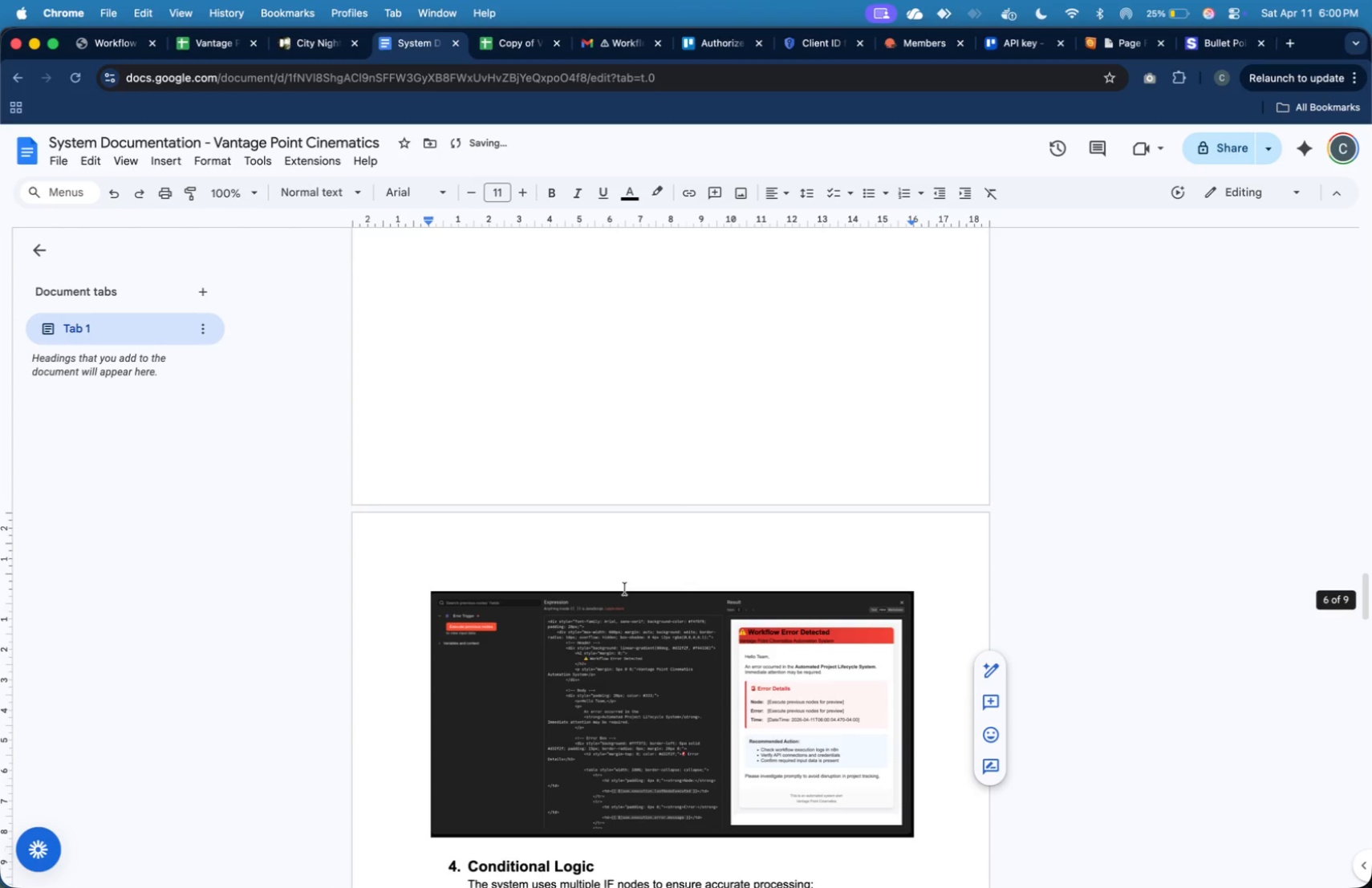 
scroll: coordinate [611, 508], scroll_direction: up, amount: 137.0
 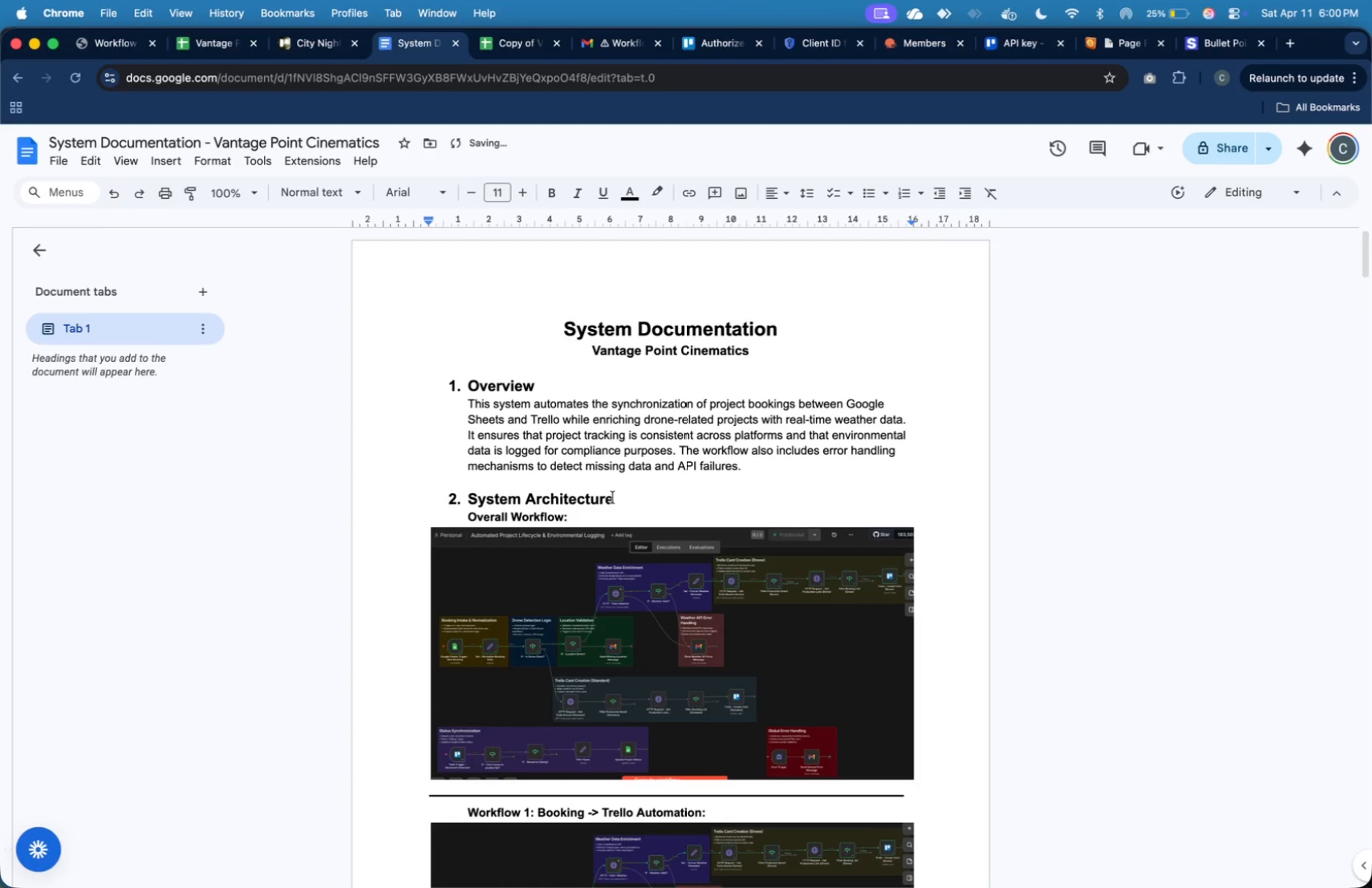 
scroll: coordinate [613, 493], scroll_direction: down, amount: 57.0
 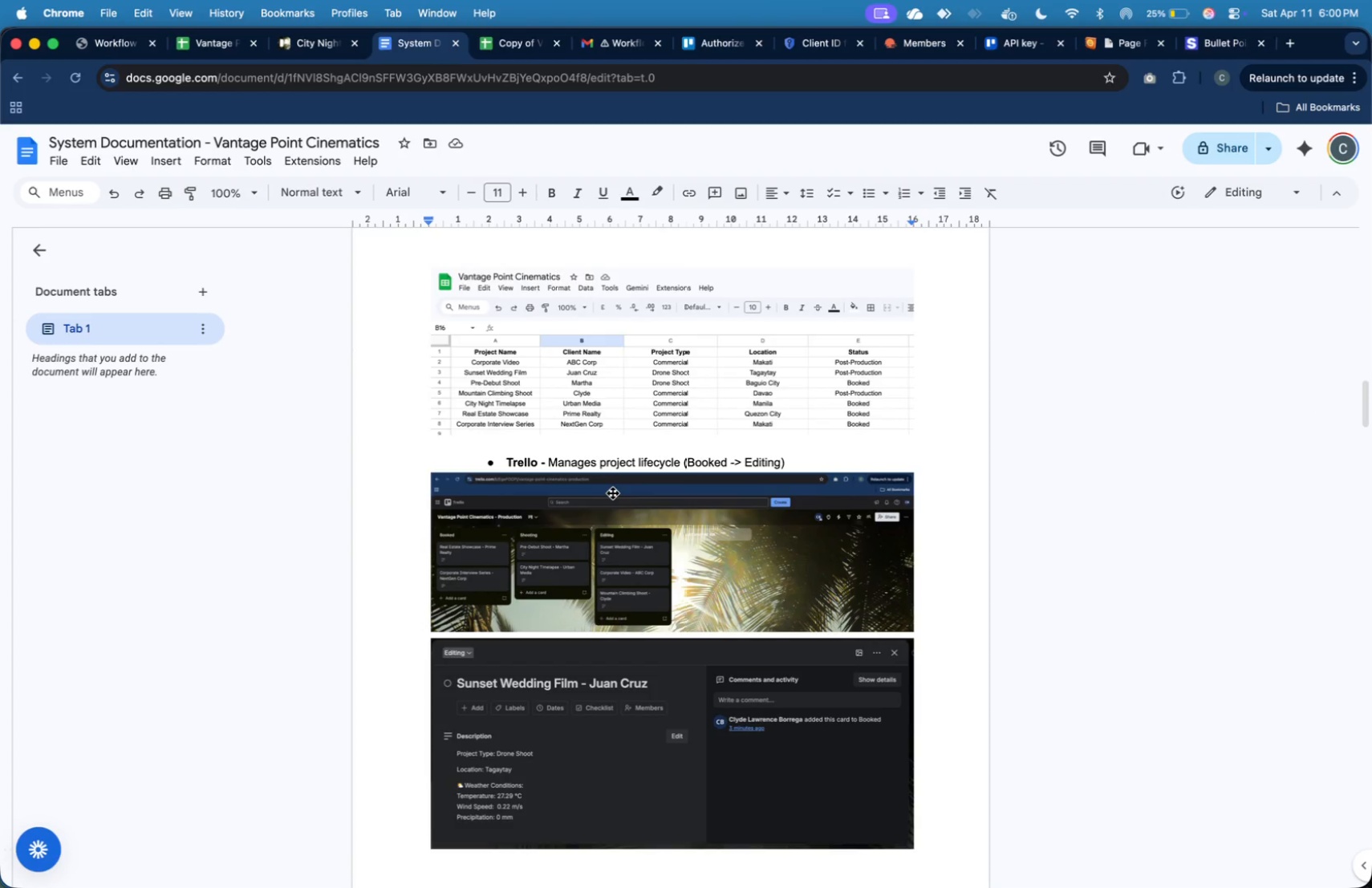 
scroll: coordinate [613, 493], scroll_direction: up, amount: 5.0
 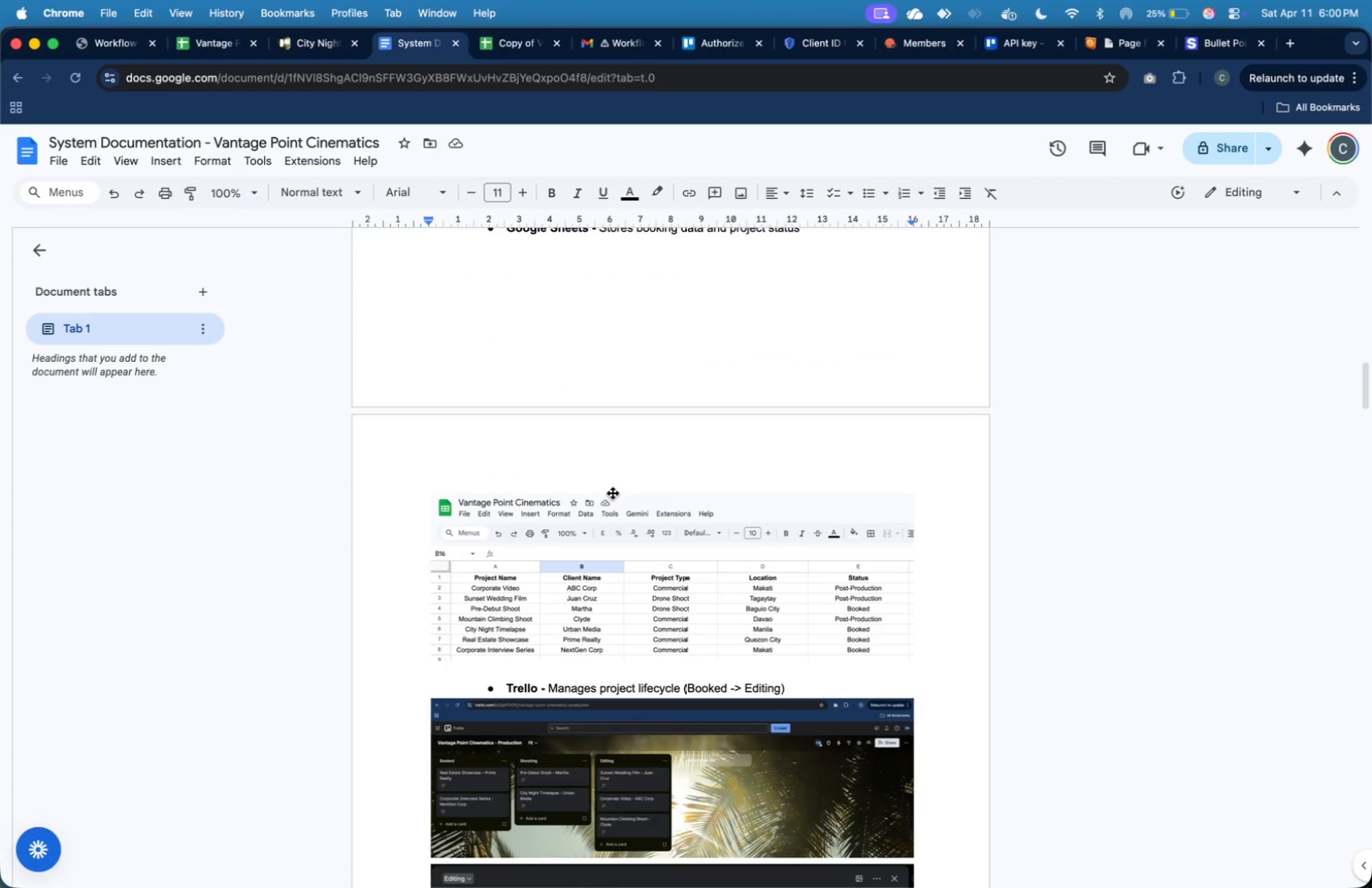 
scroll: coordinate [613, 493], scroll_direction: down, amount: 8.0
 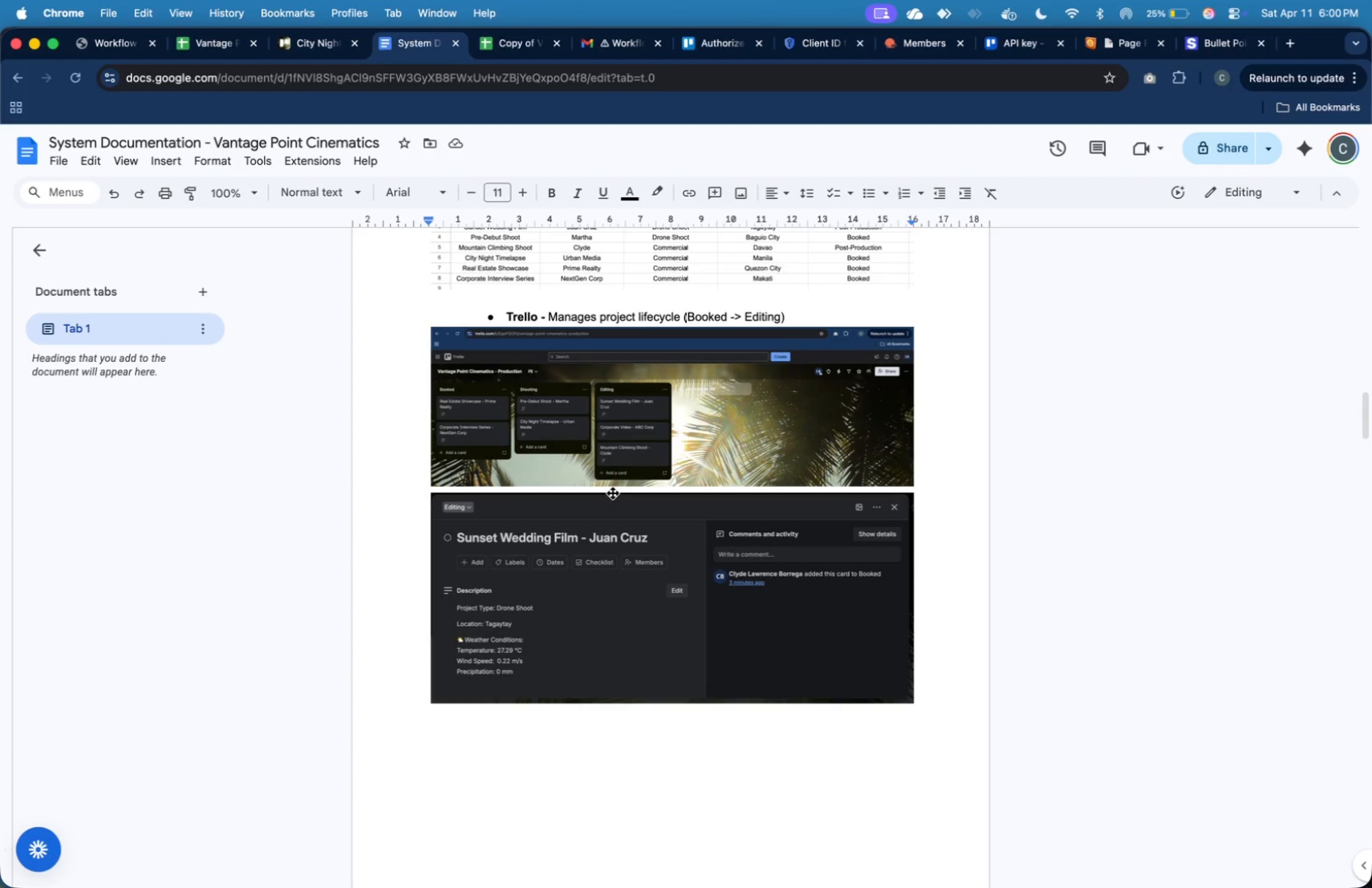 
scroll: coordinate [613, 493], scroll_direction: up, amount: 3.0
 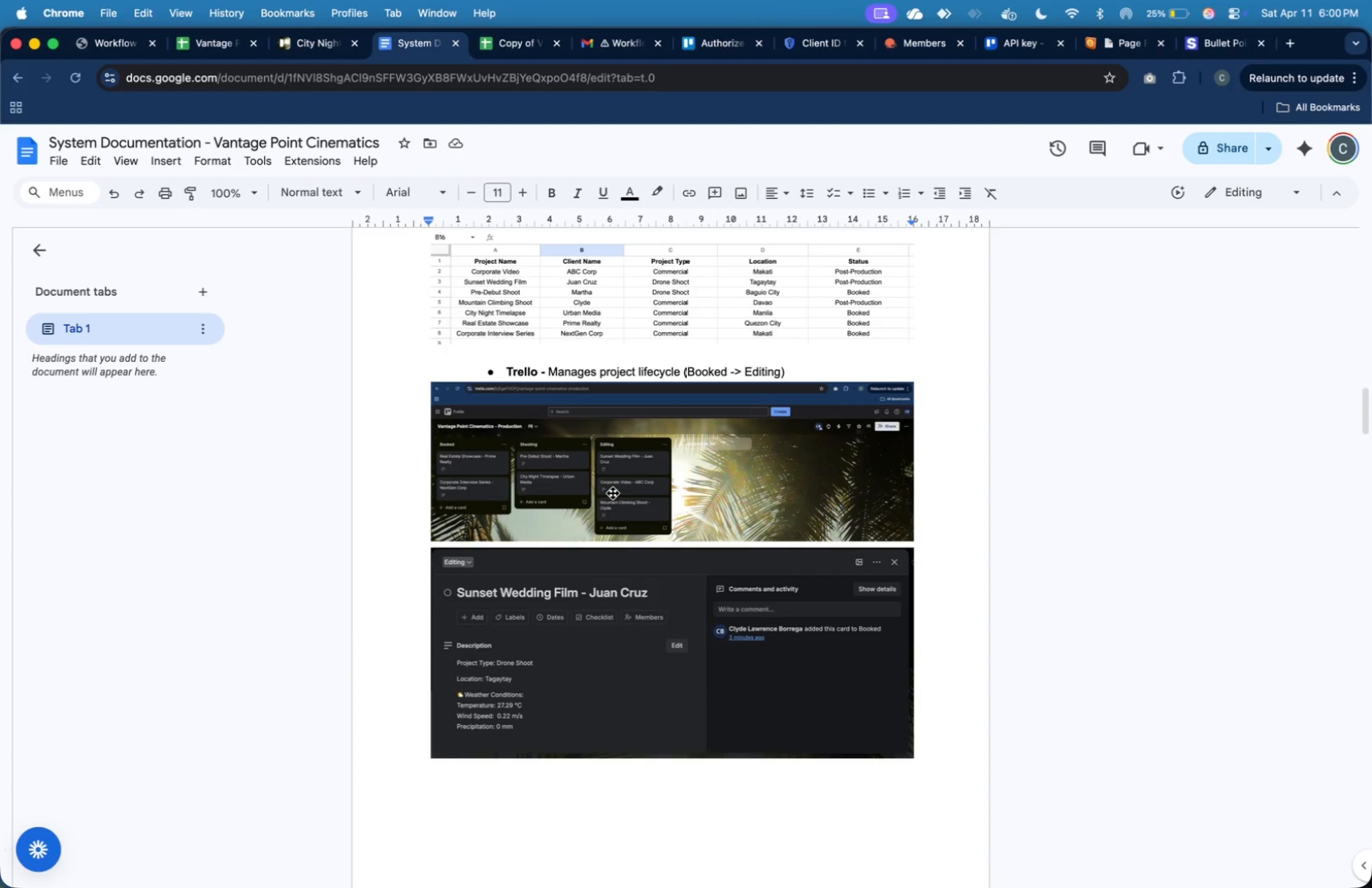 
scroll: coordinate [613, 493], scroll_direction: down, amount: 16.0
 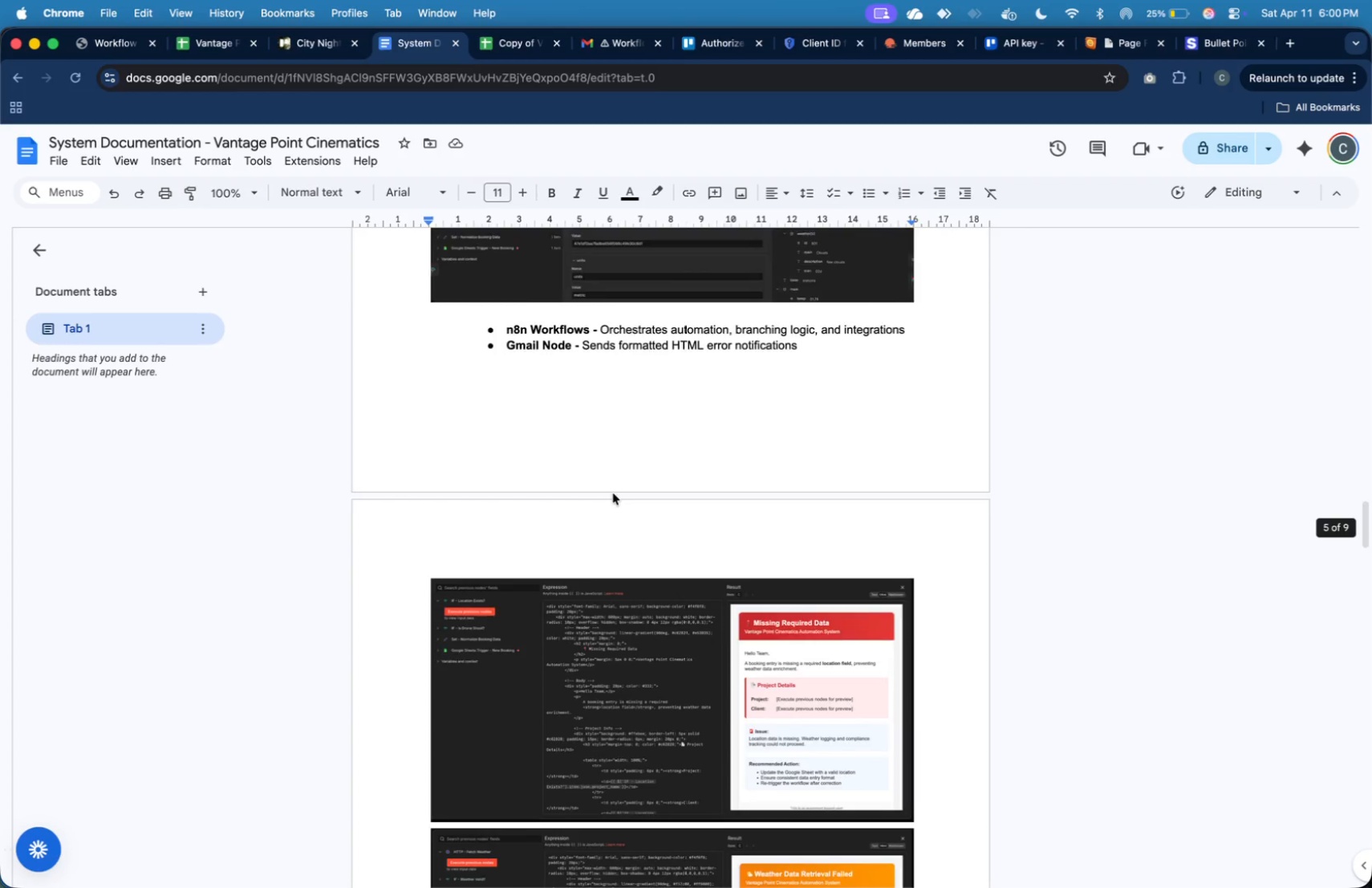 
key(Backspace)
 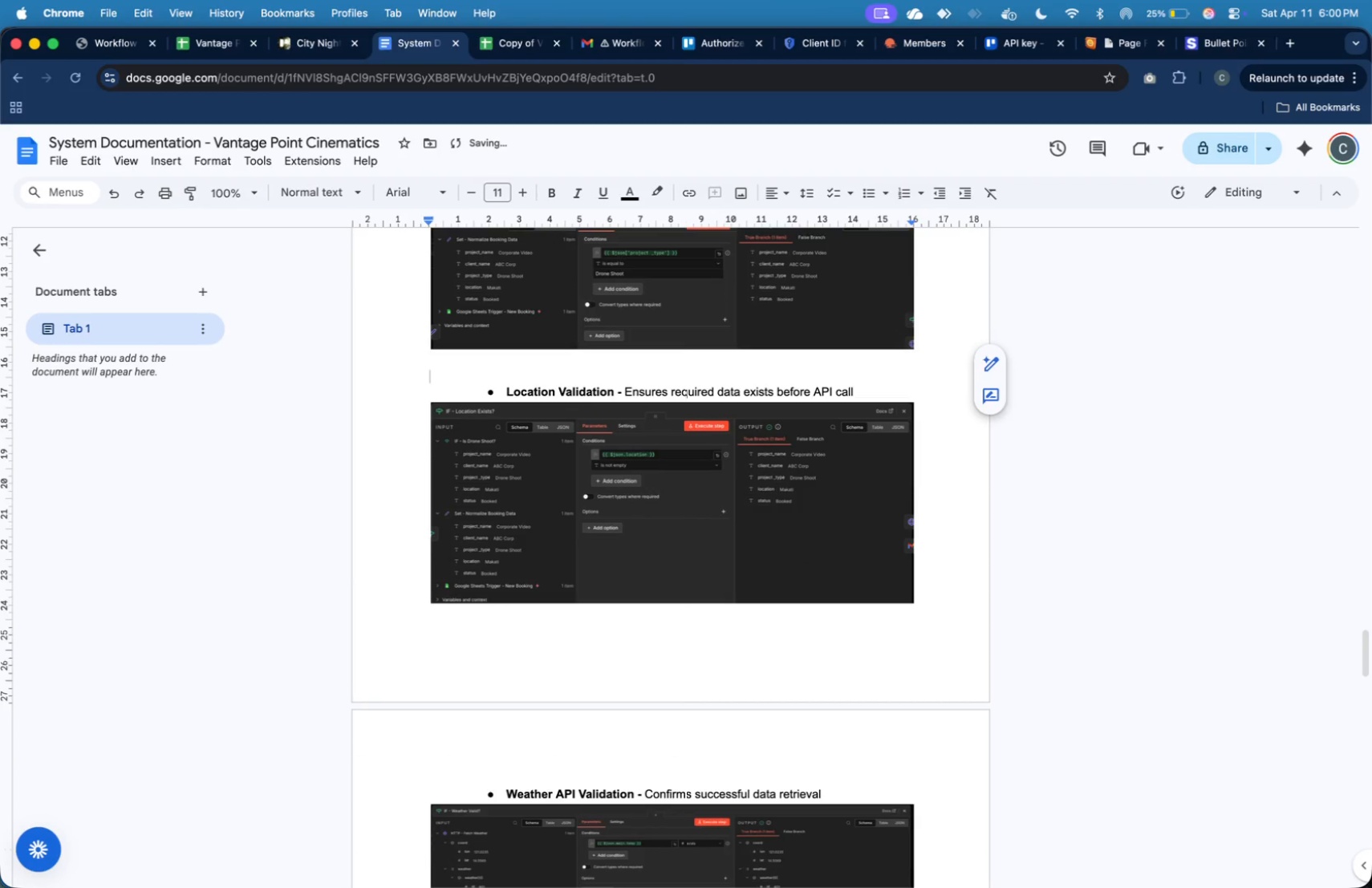 
key(Backspace)
 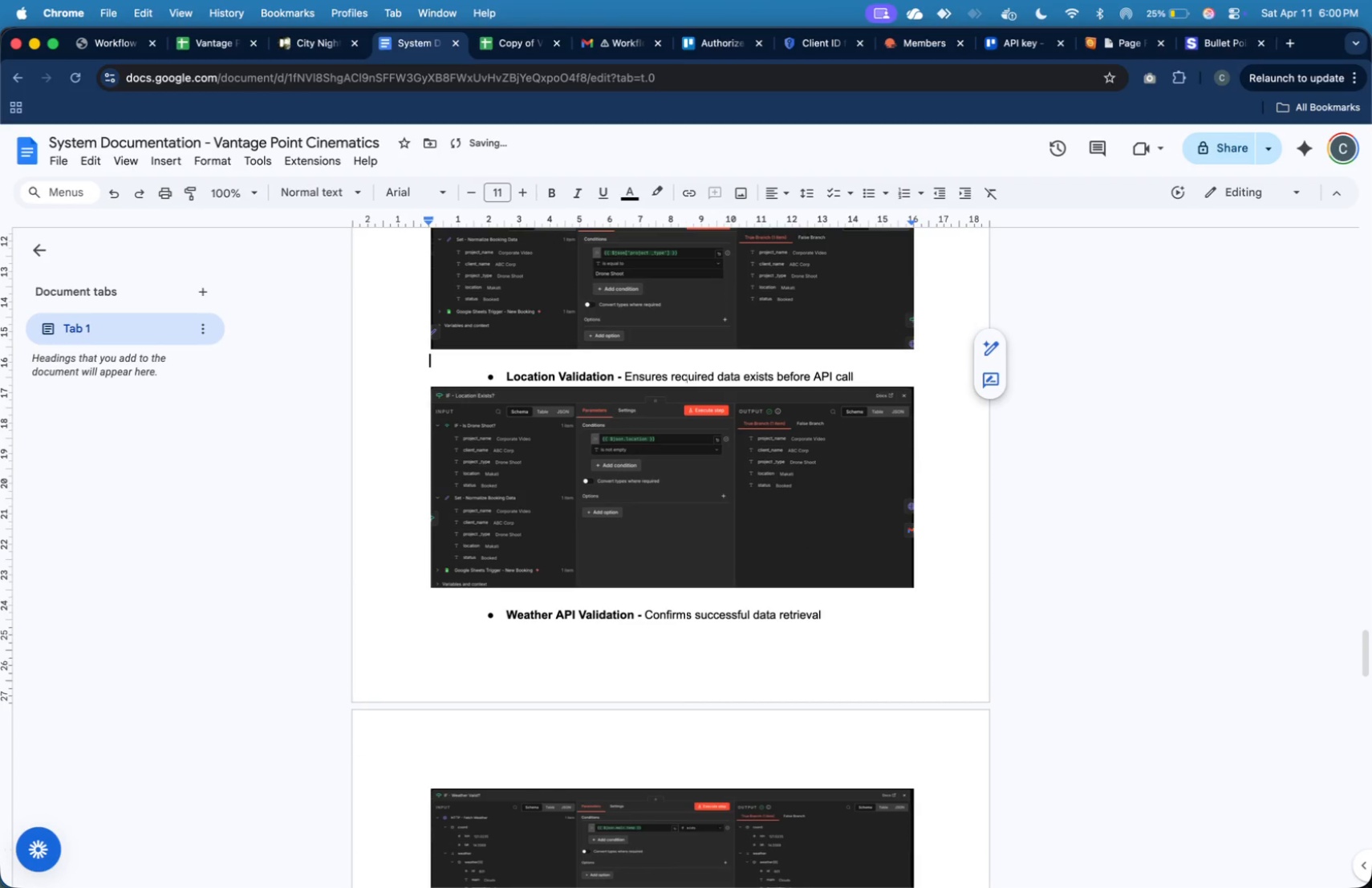 
key(Backspace)
 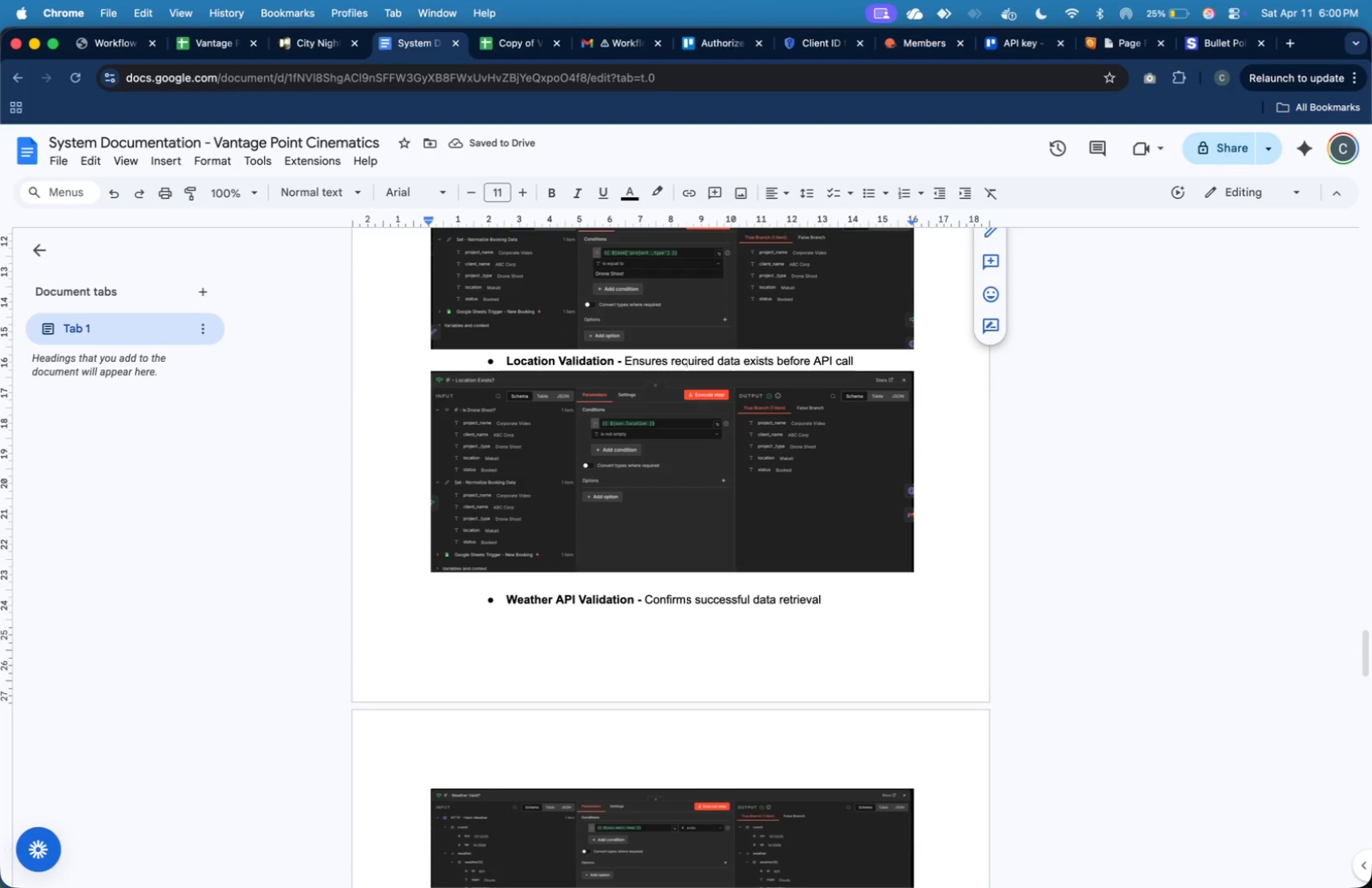 
scroll: coordinate [489, 701], scroll_direction: down, amount: 7.0
 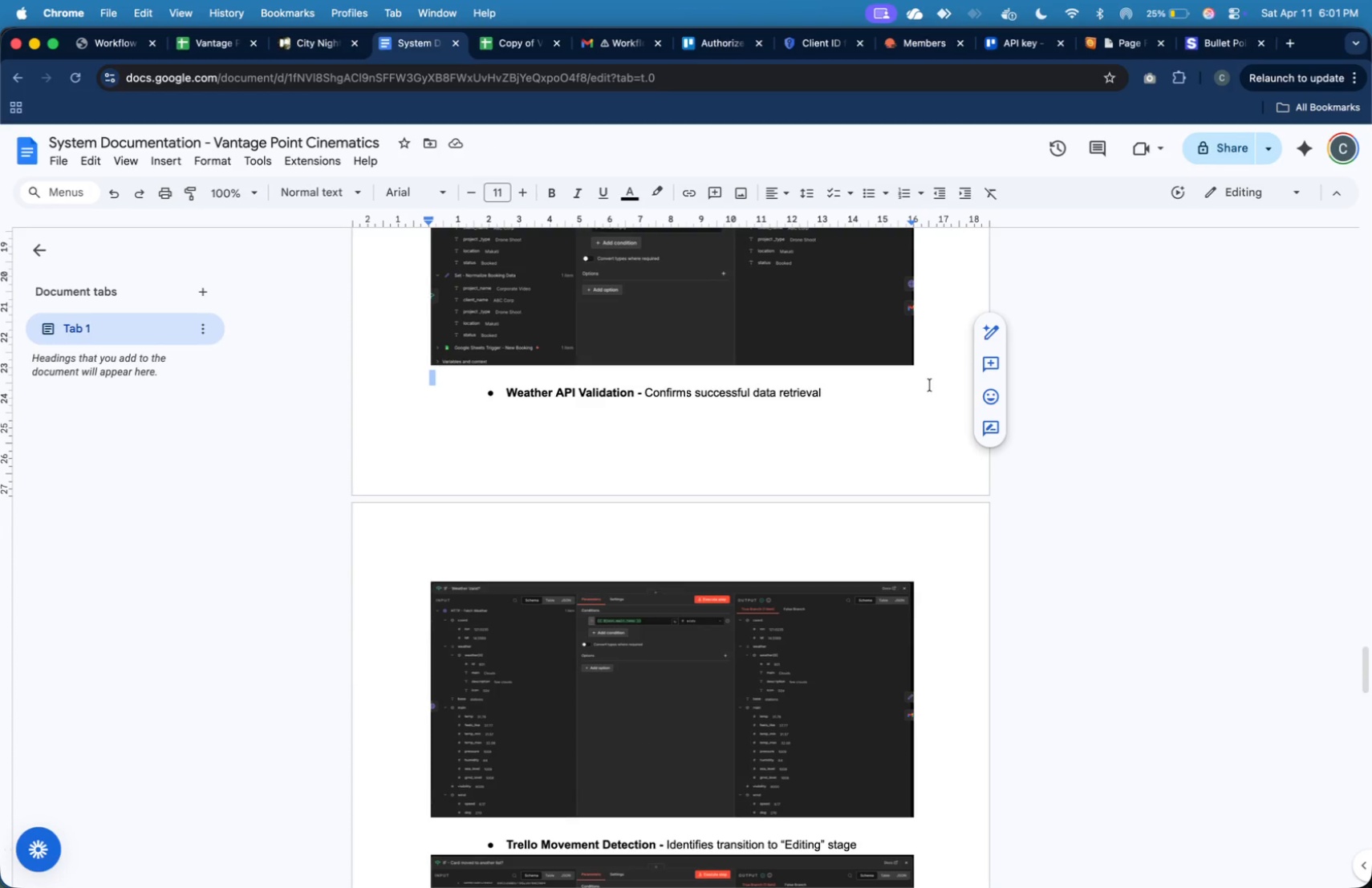 
key(Shift+ShiftRight)
 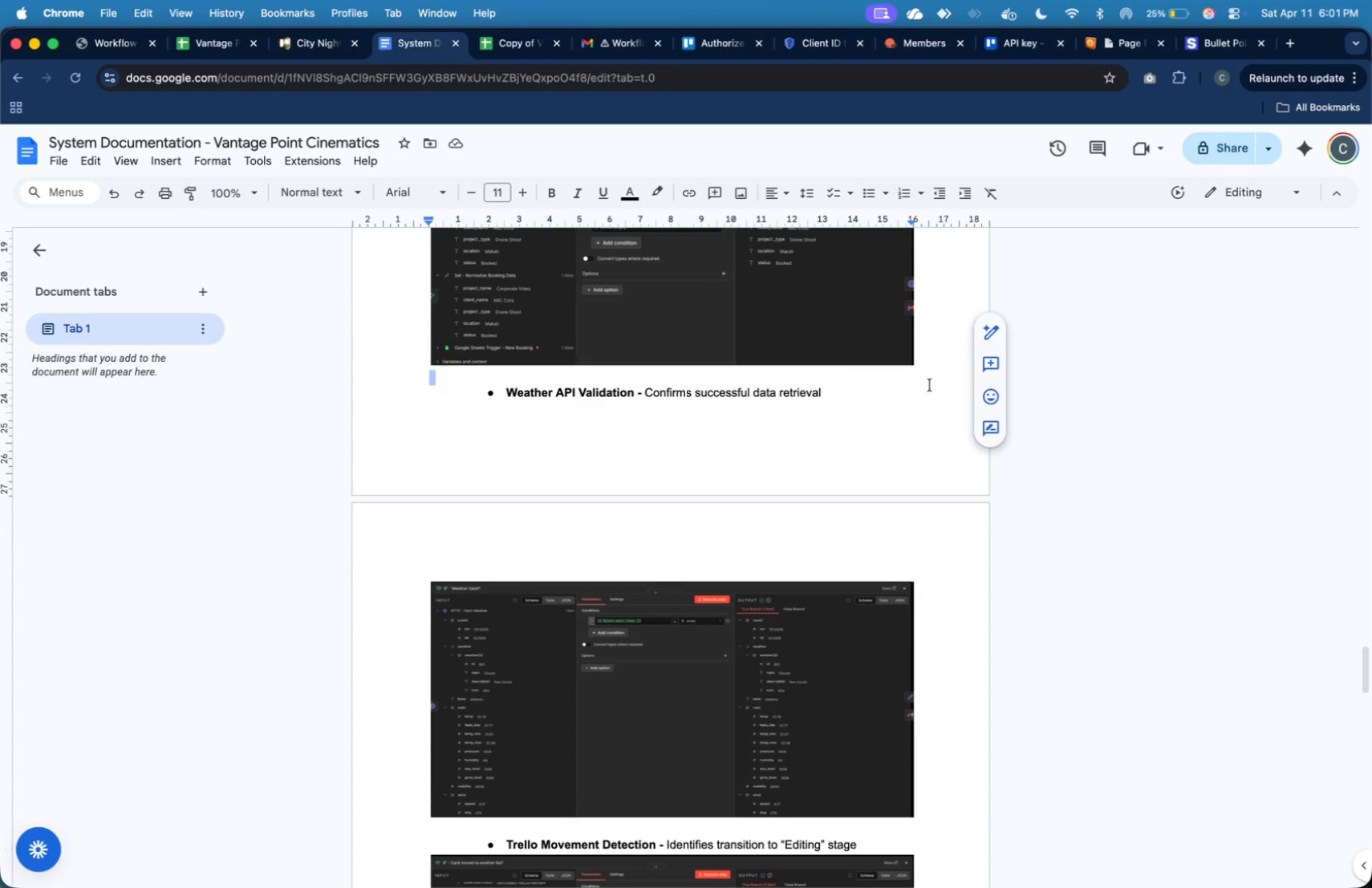 
key(ArrowLeft)
 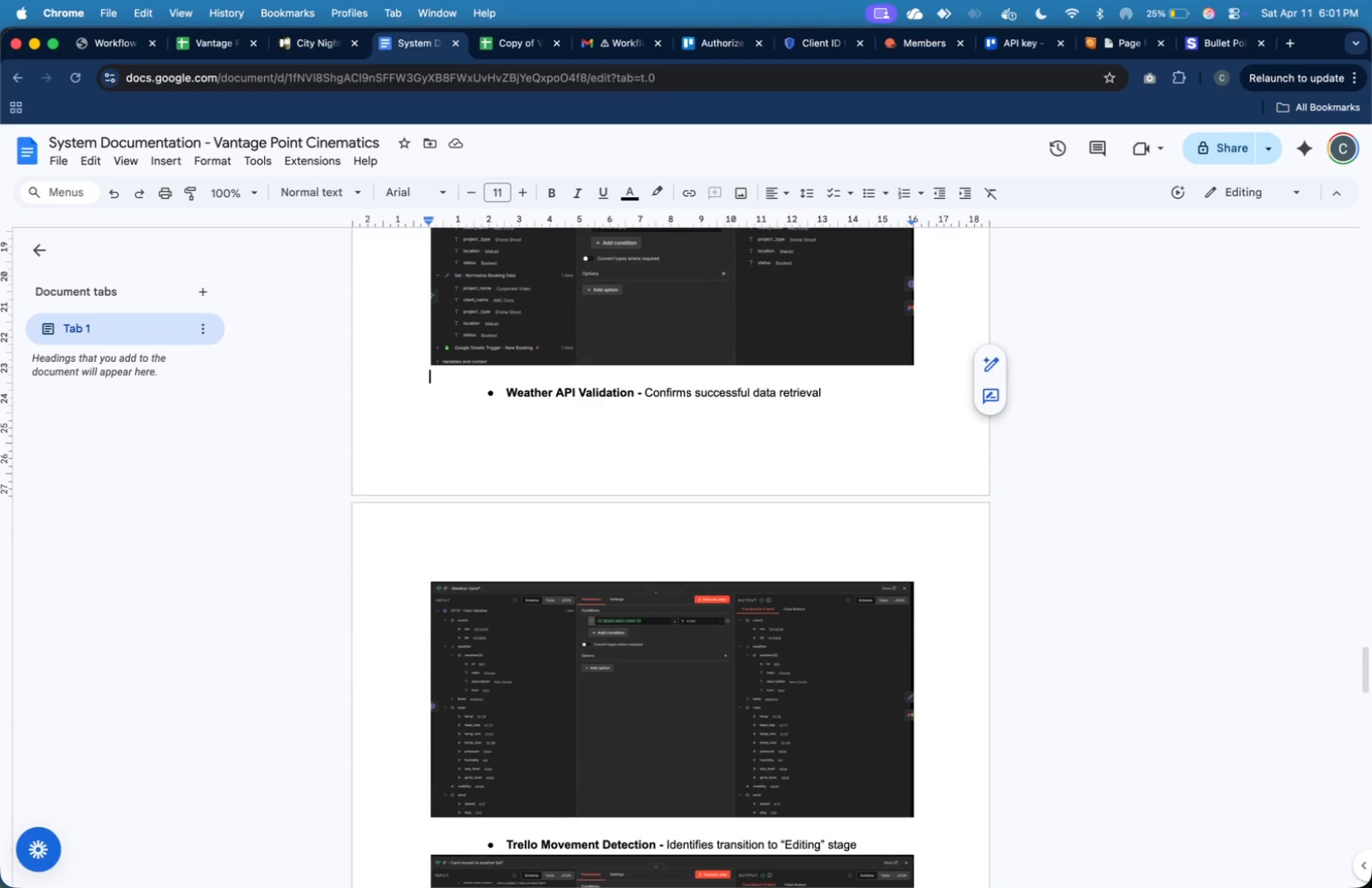 
key(Meta+Z)
 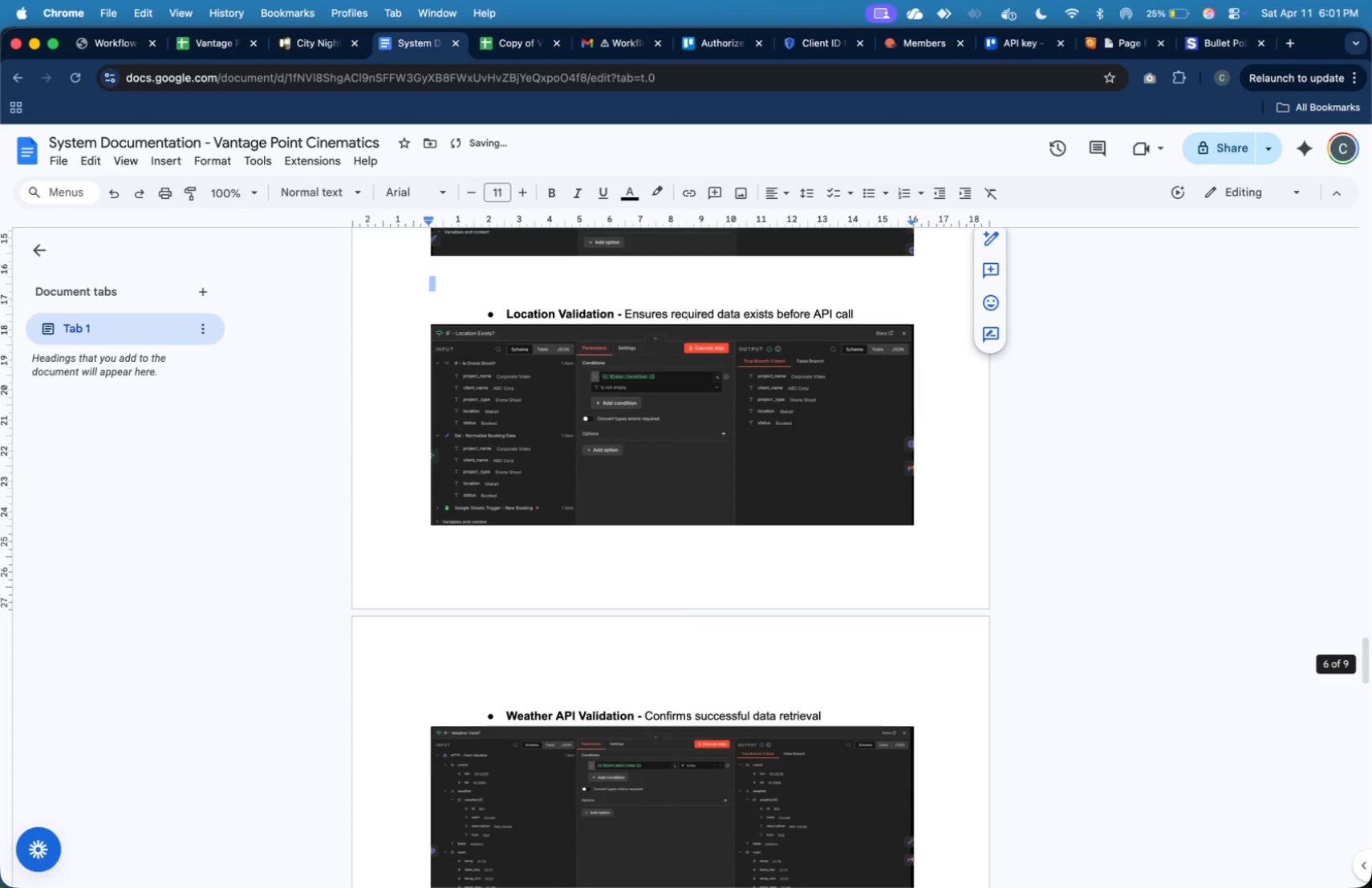 
key(Backspace)
 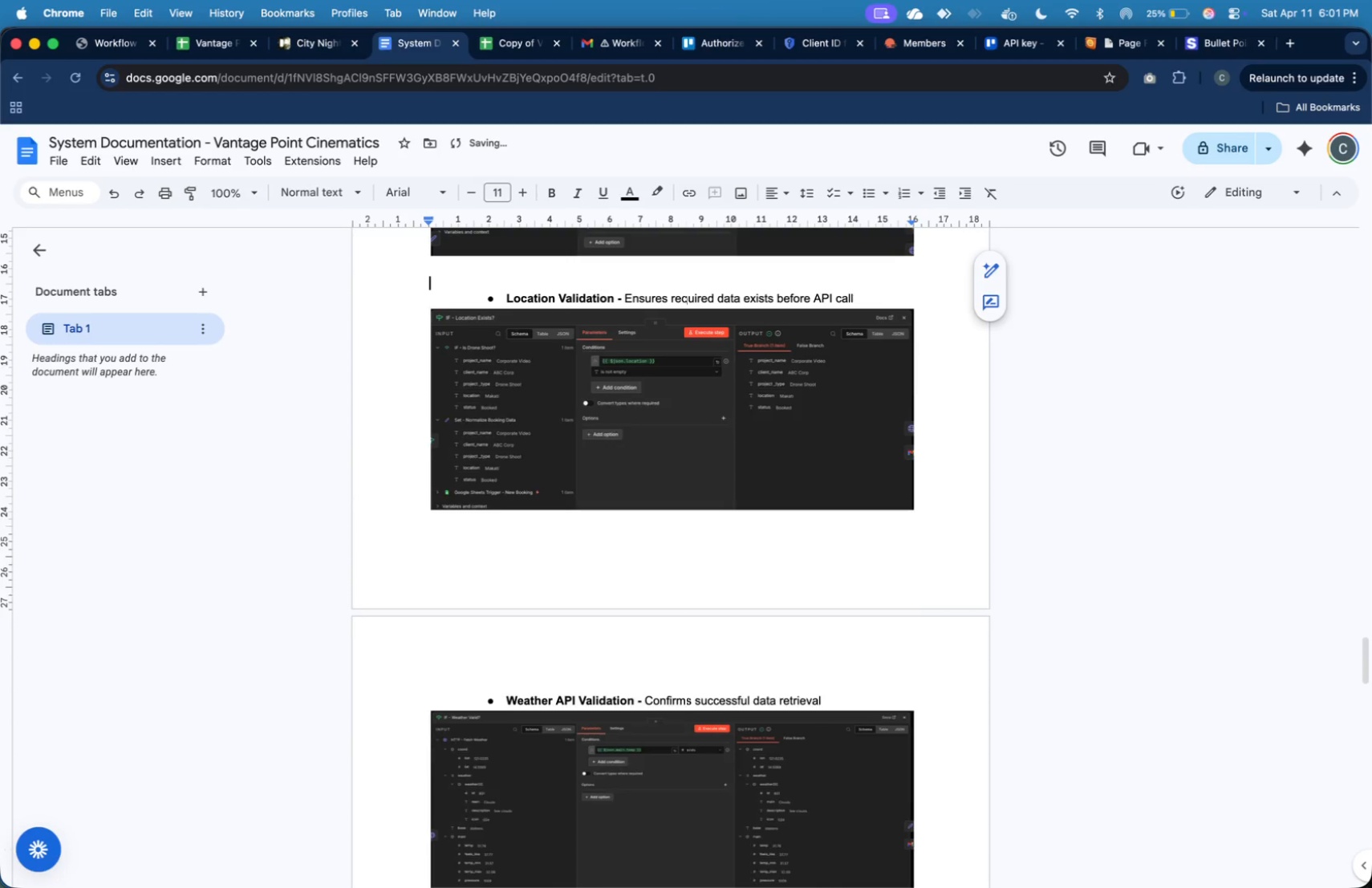 
key(Backspace)
 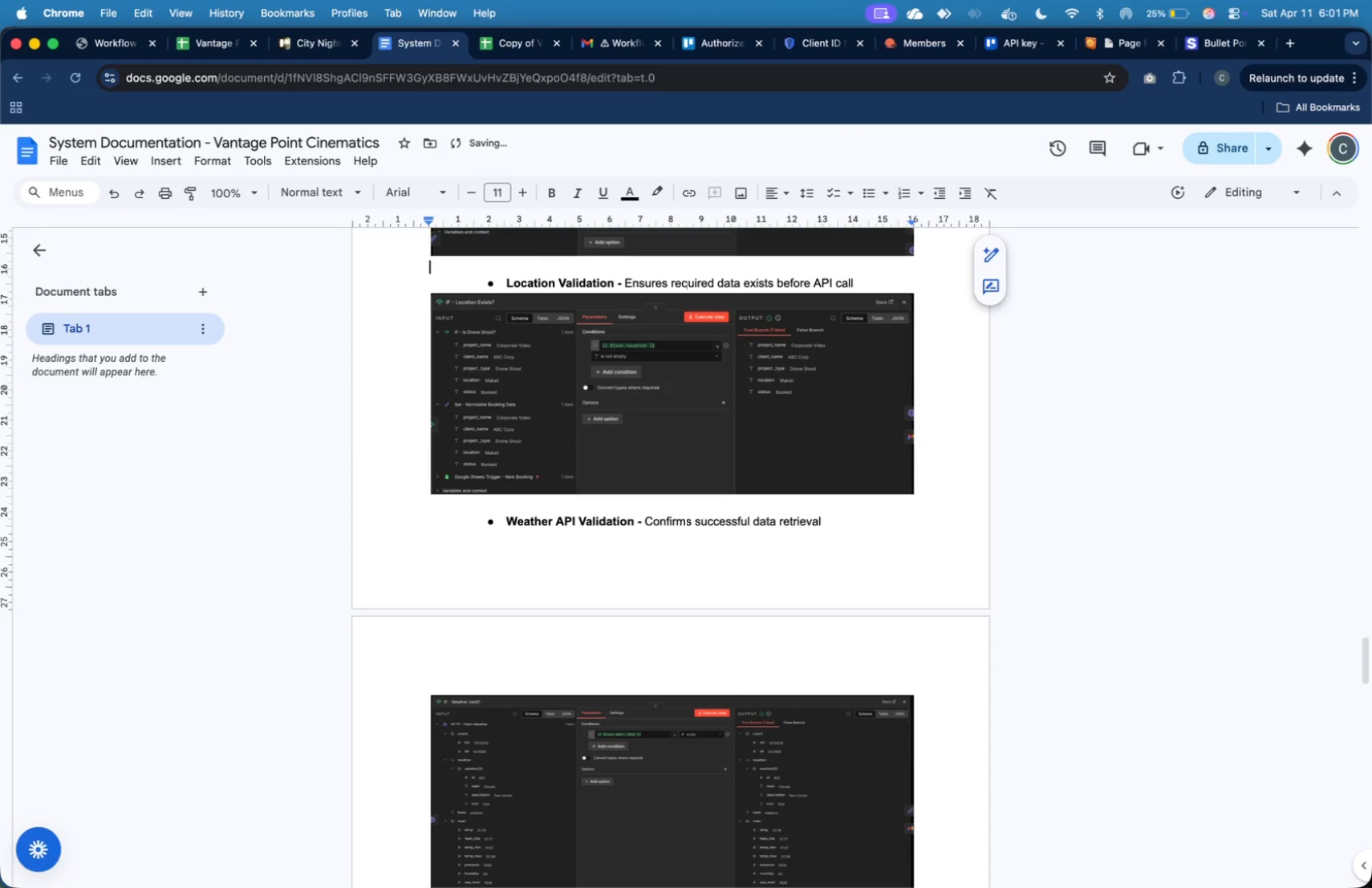 
key(Backspace)
 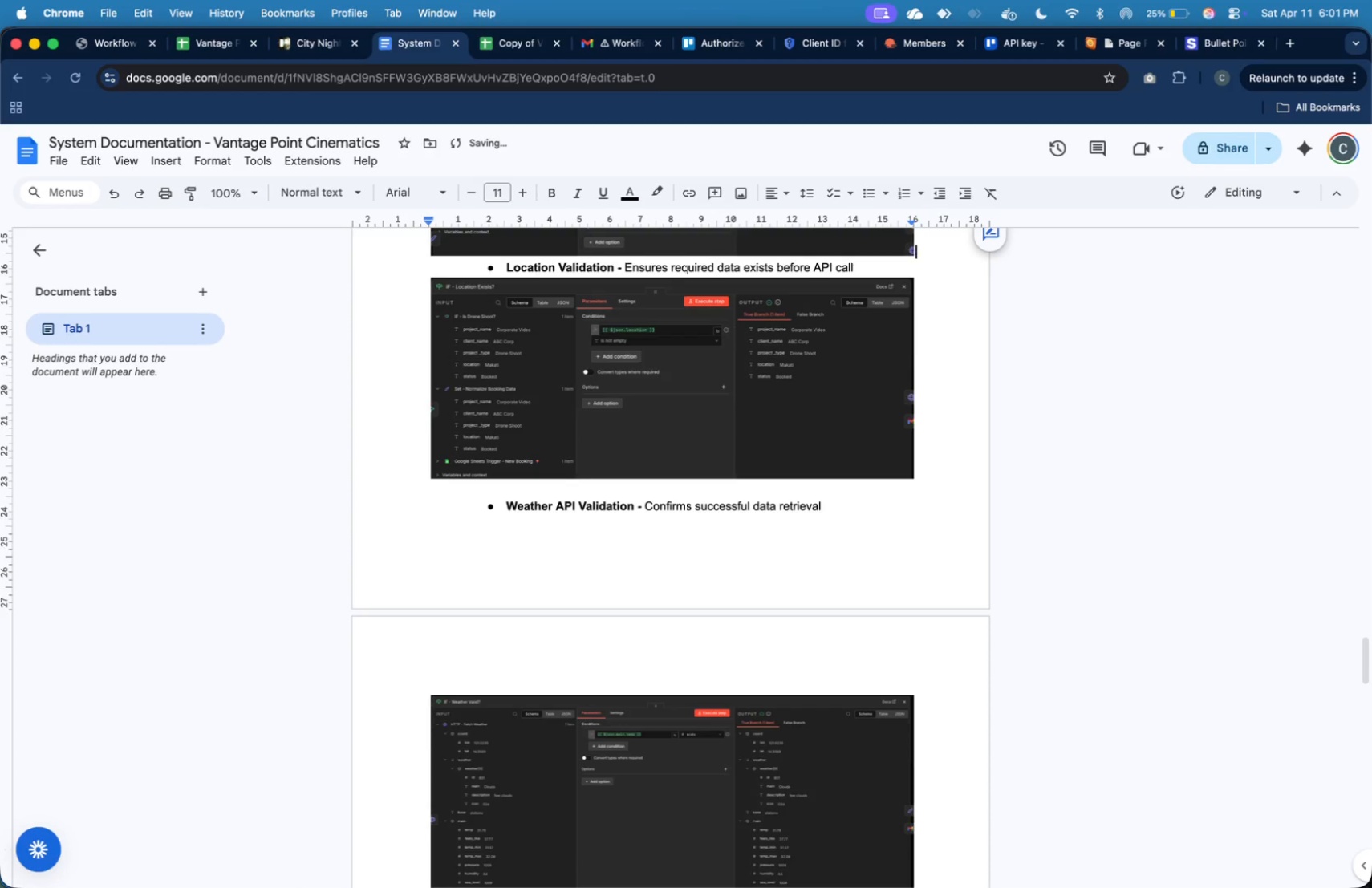 
key(Enter)
 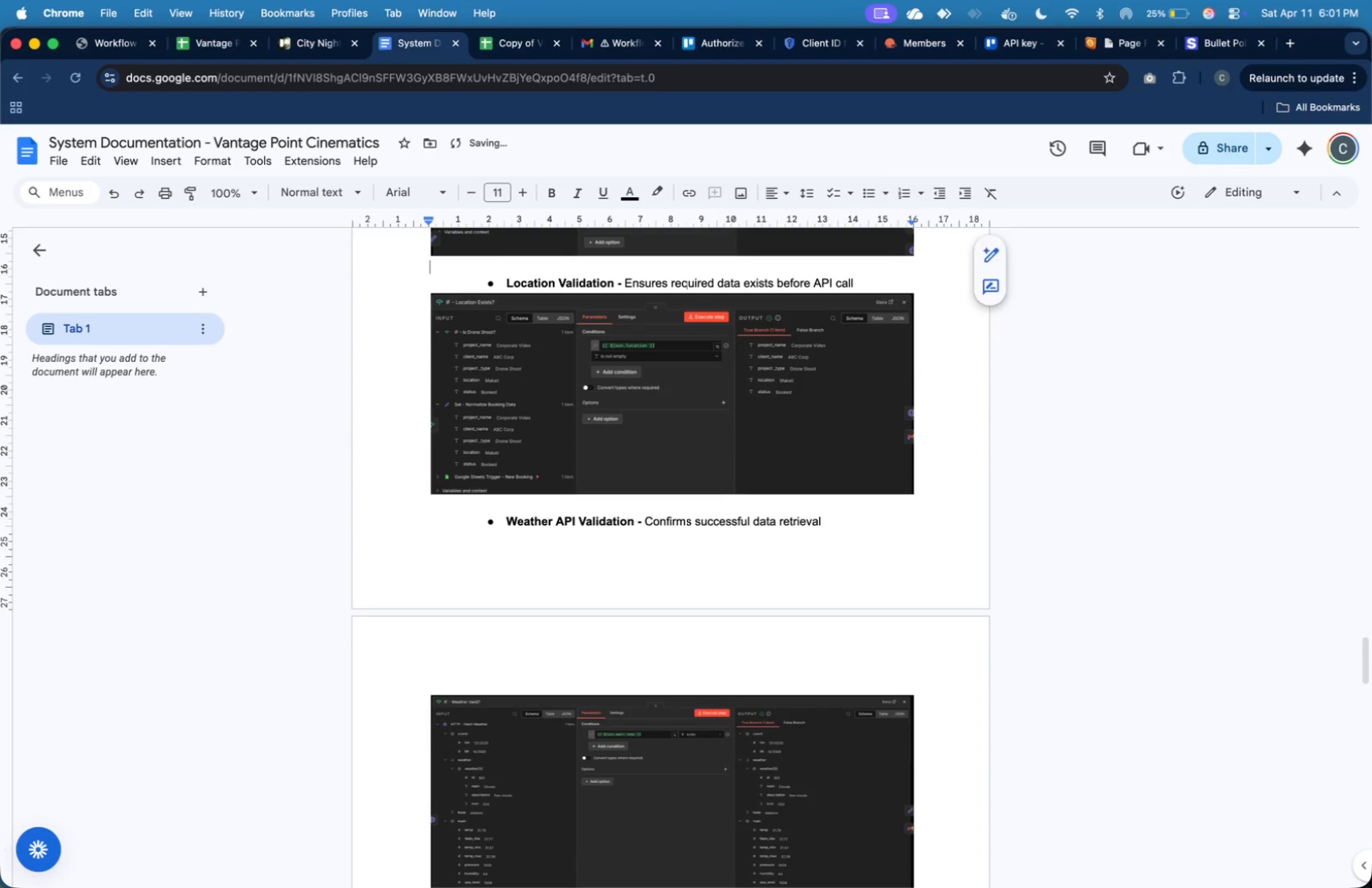 
key(ArrowDown)
 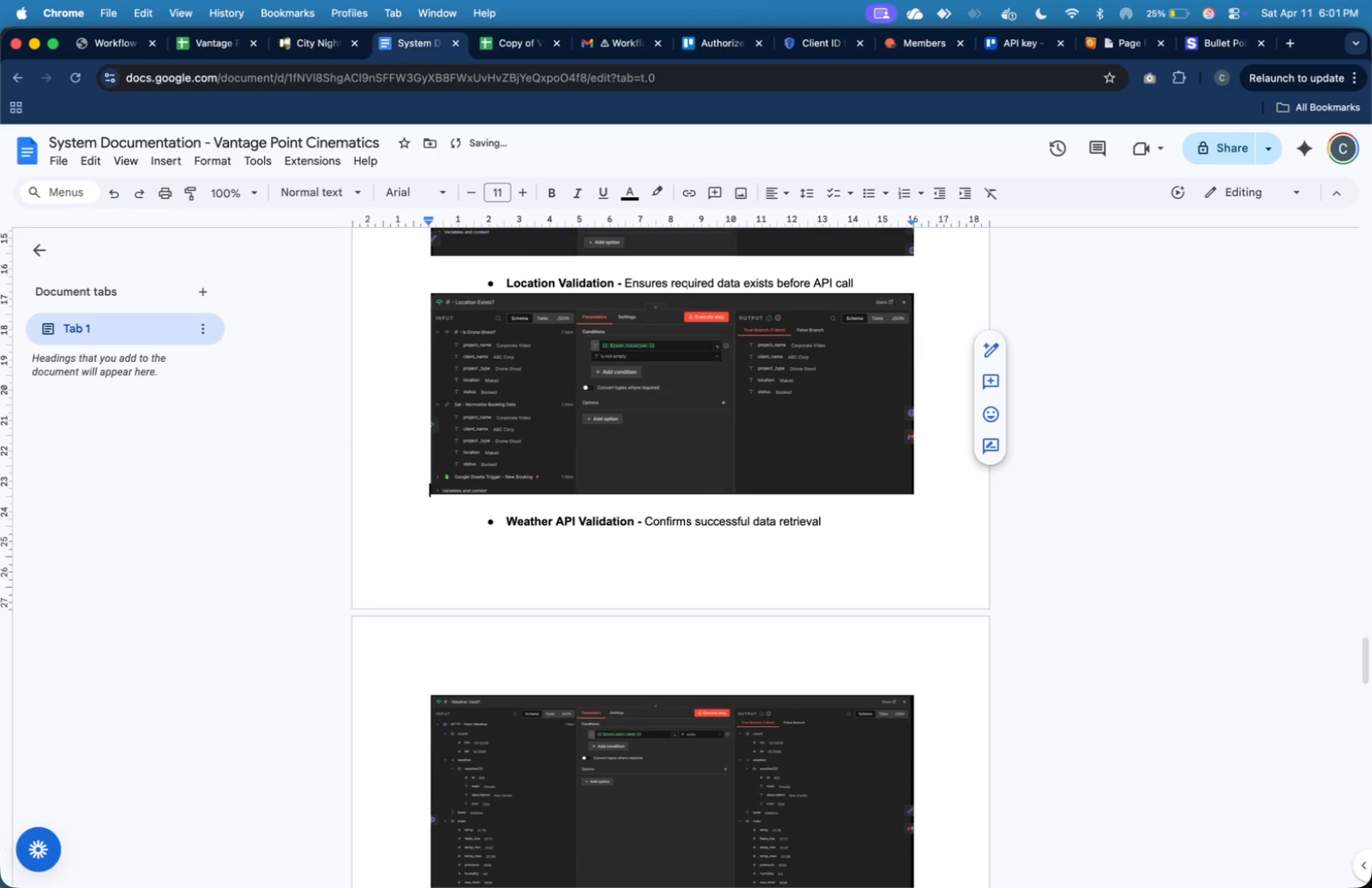 
key(ArrowDown)
 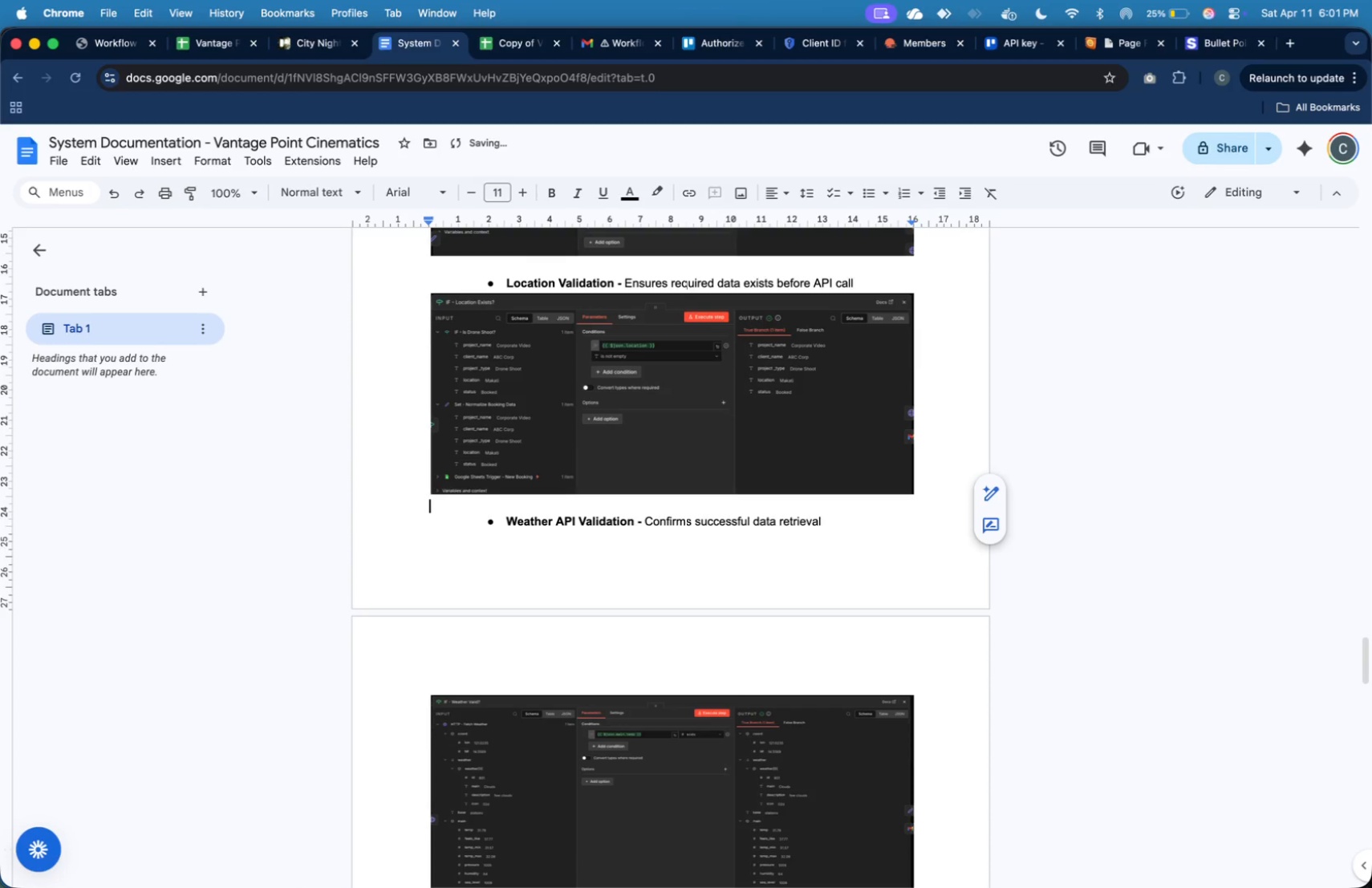 
key(ArrowDown)
 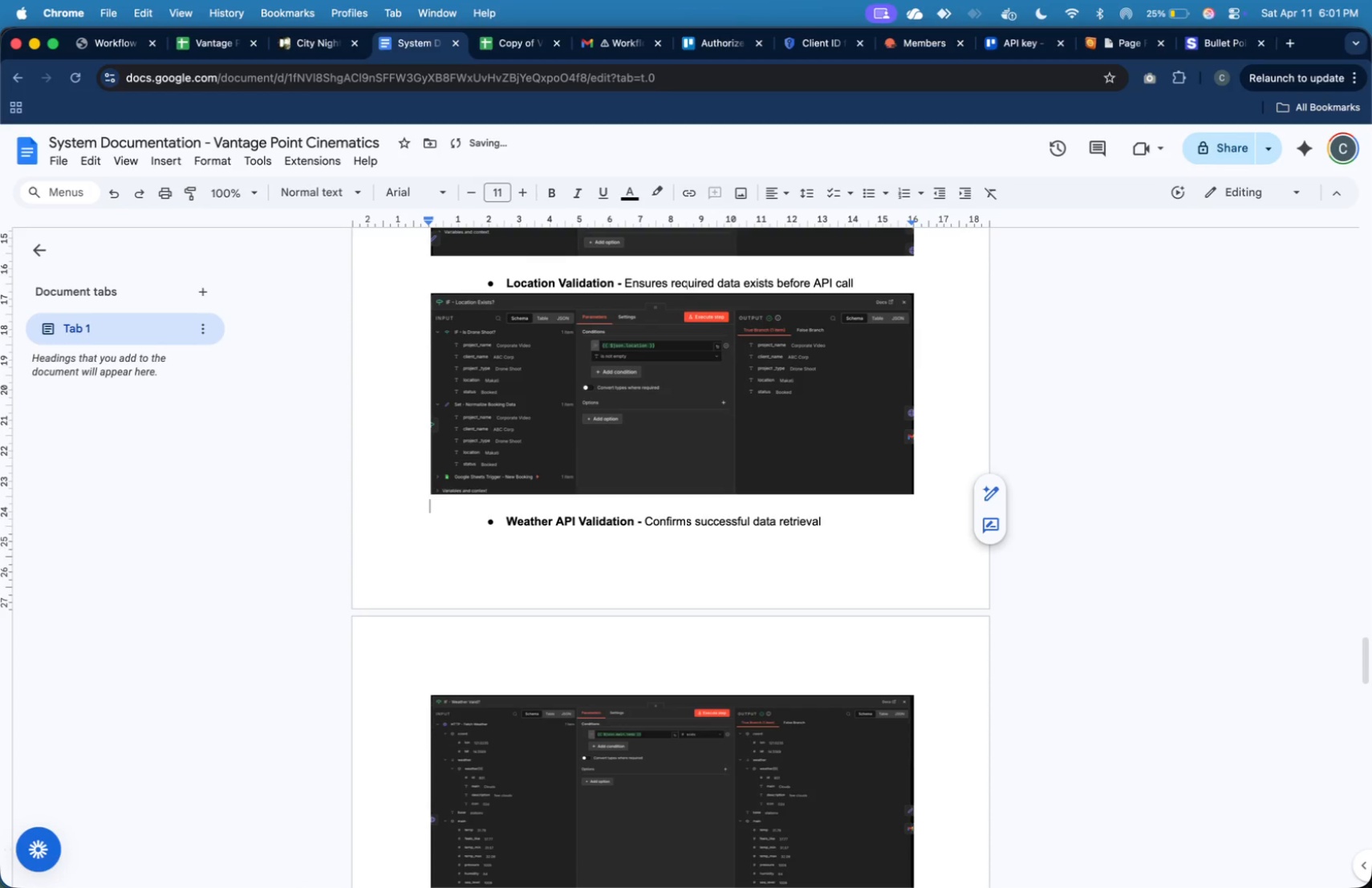 
key(Enter)
 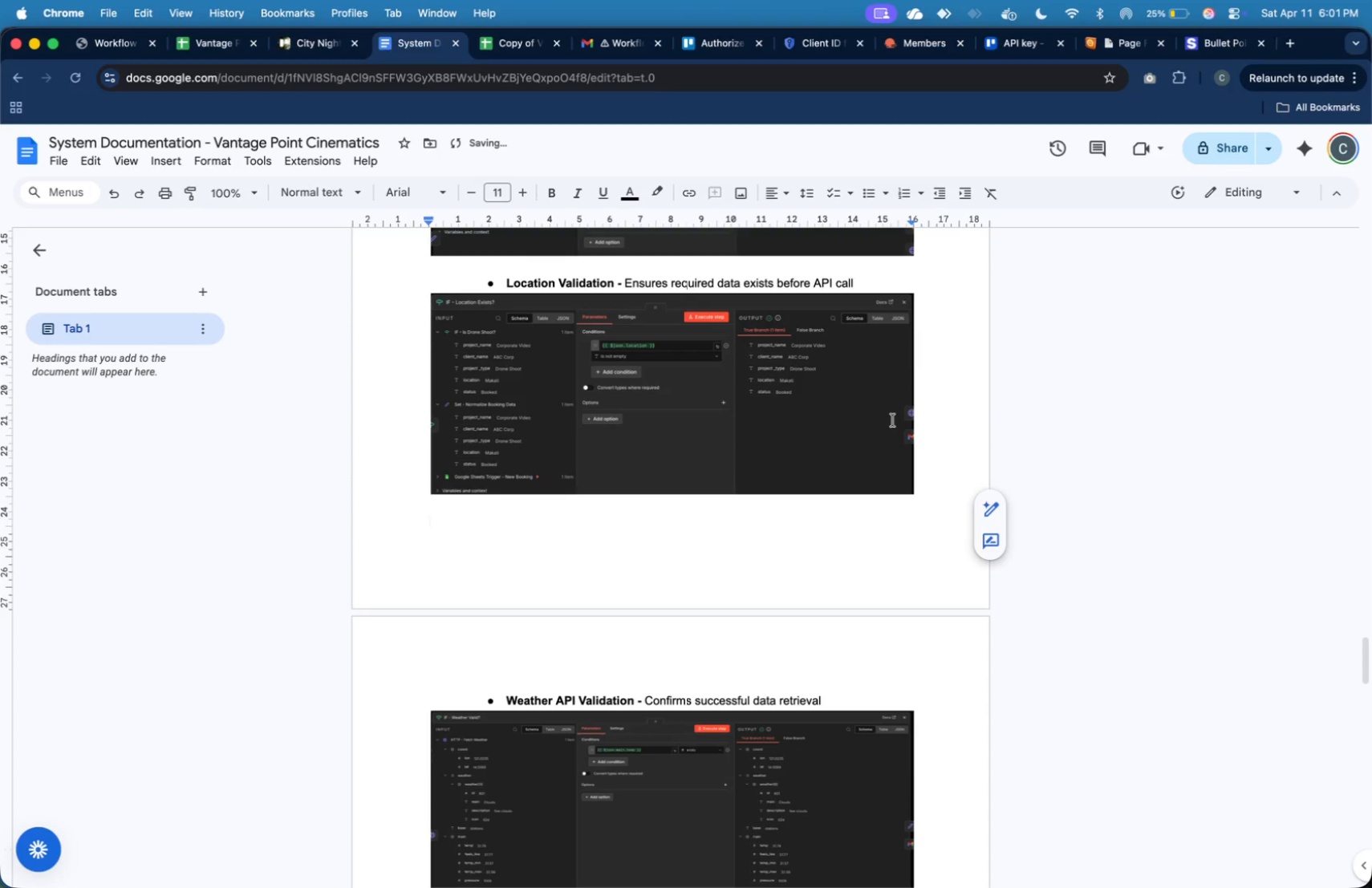 
scroll: coordinate [742, 506], scroll_direction: down, amount: 23.0
 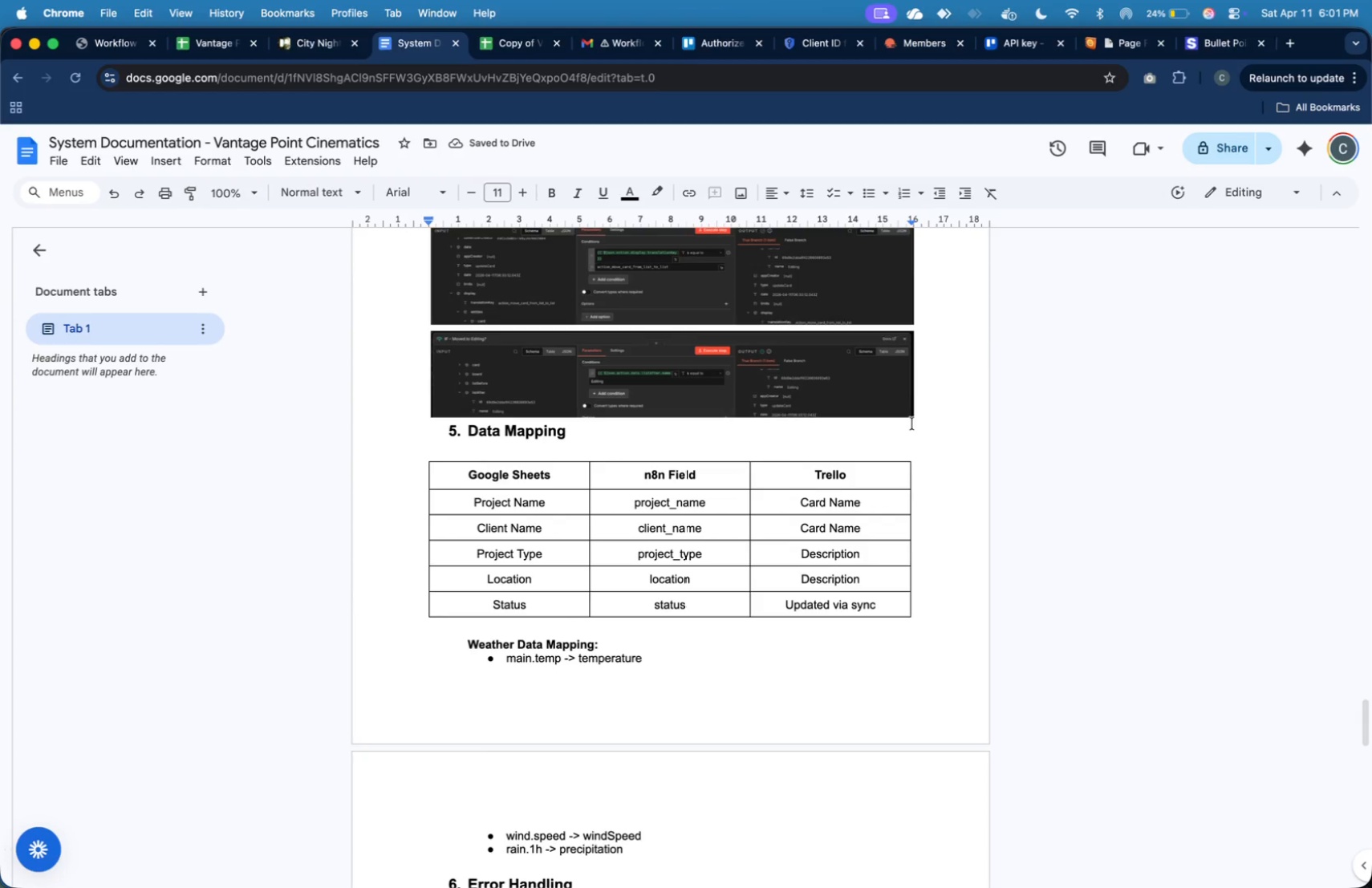 
left_click([924, 411])
 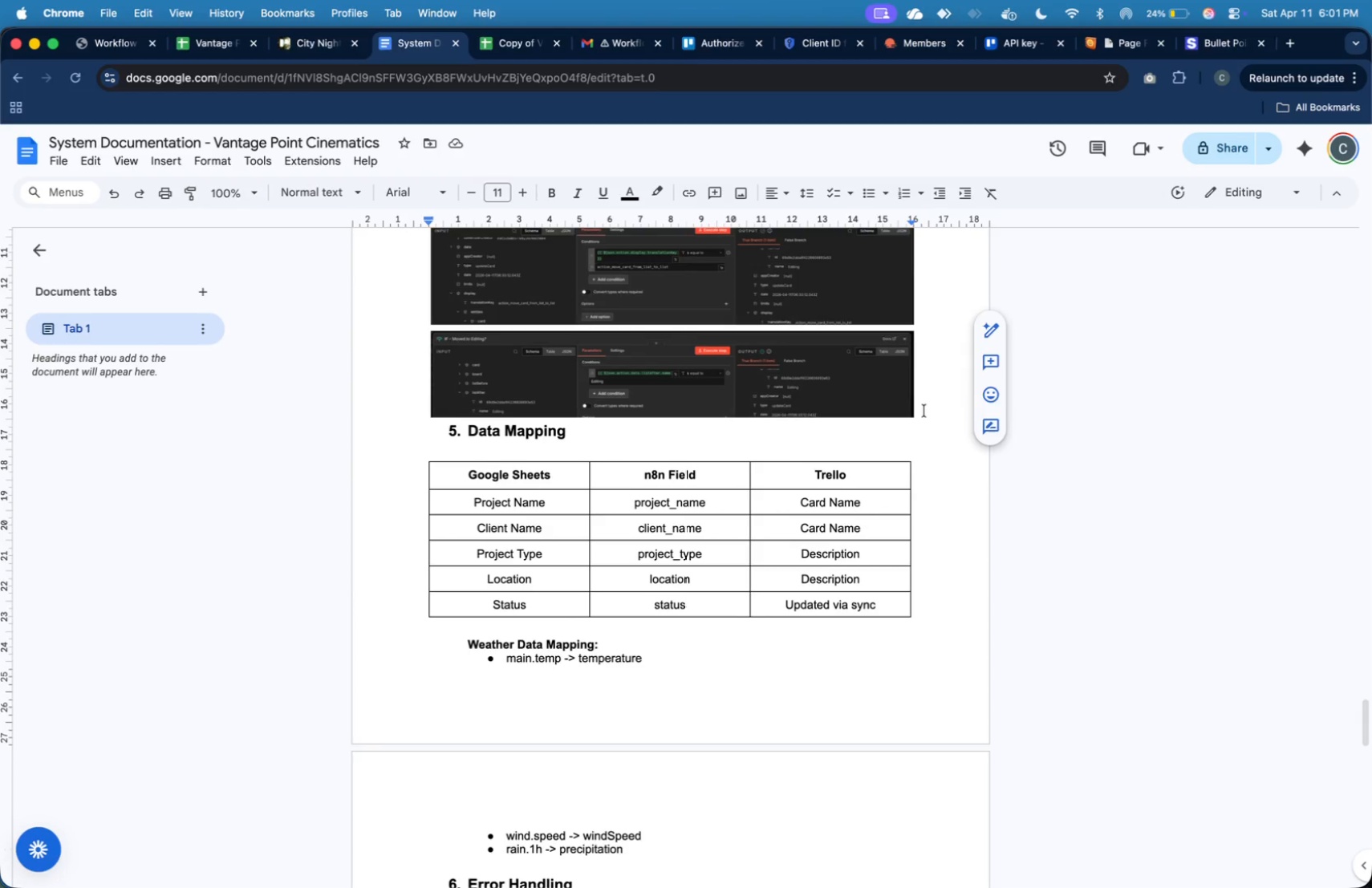 
key(Enter)
 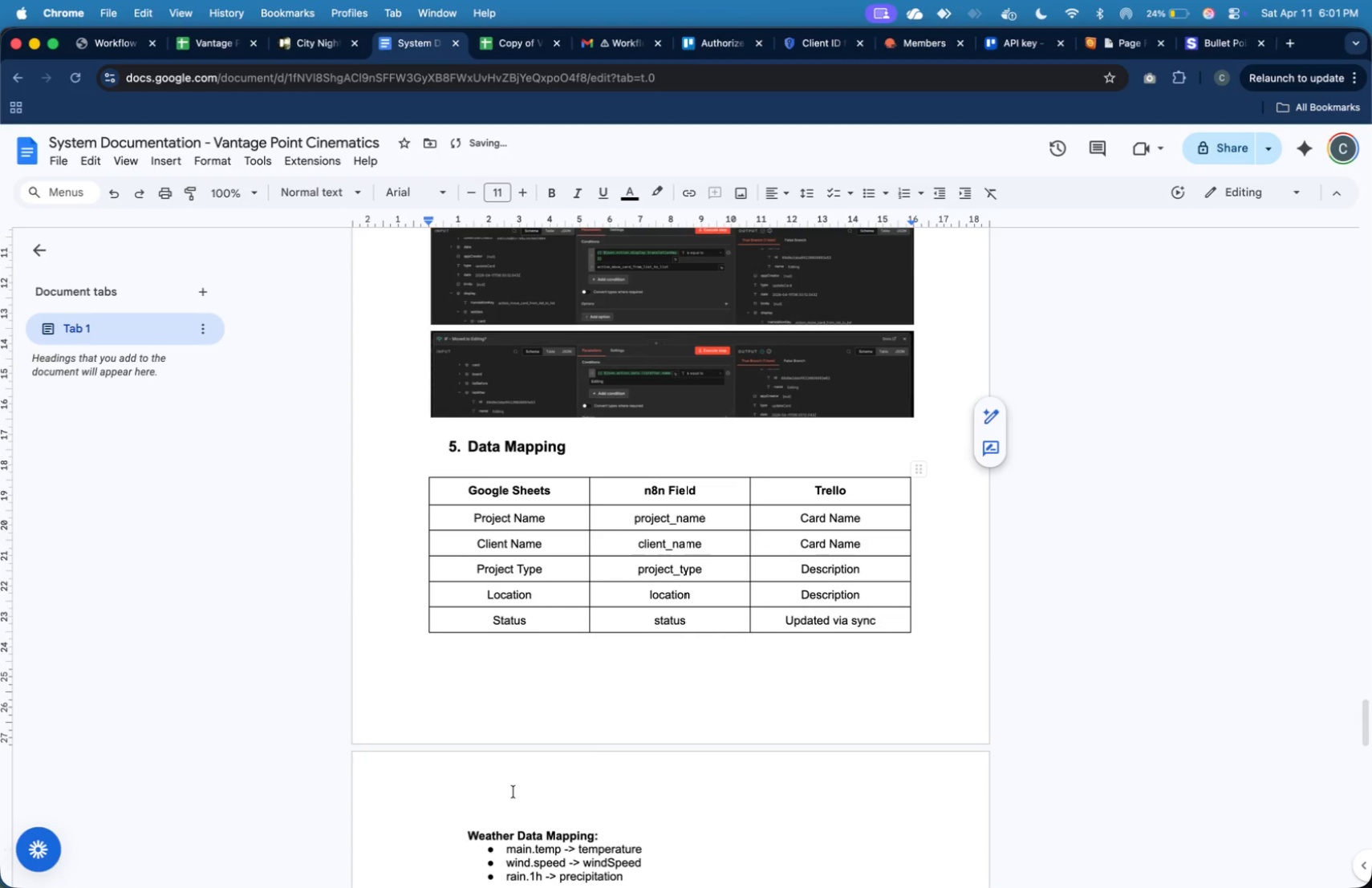 
scroll: coordinate [530, 725], scroll_direction: down, amount: 60.0
 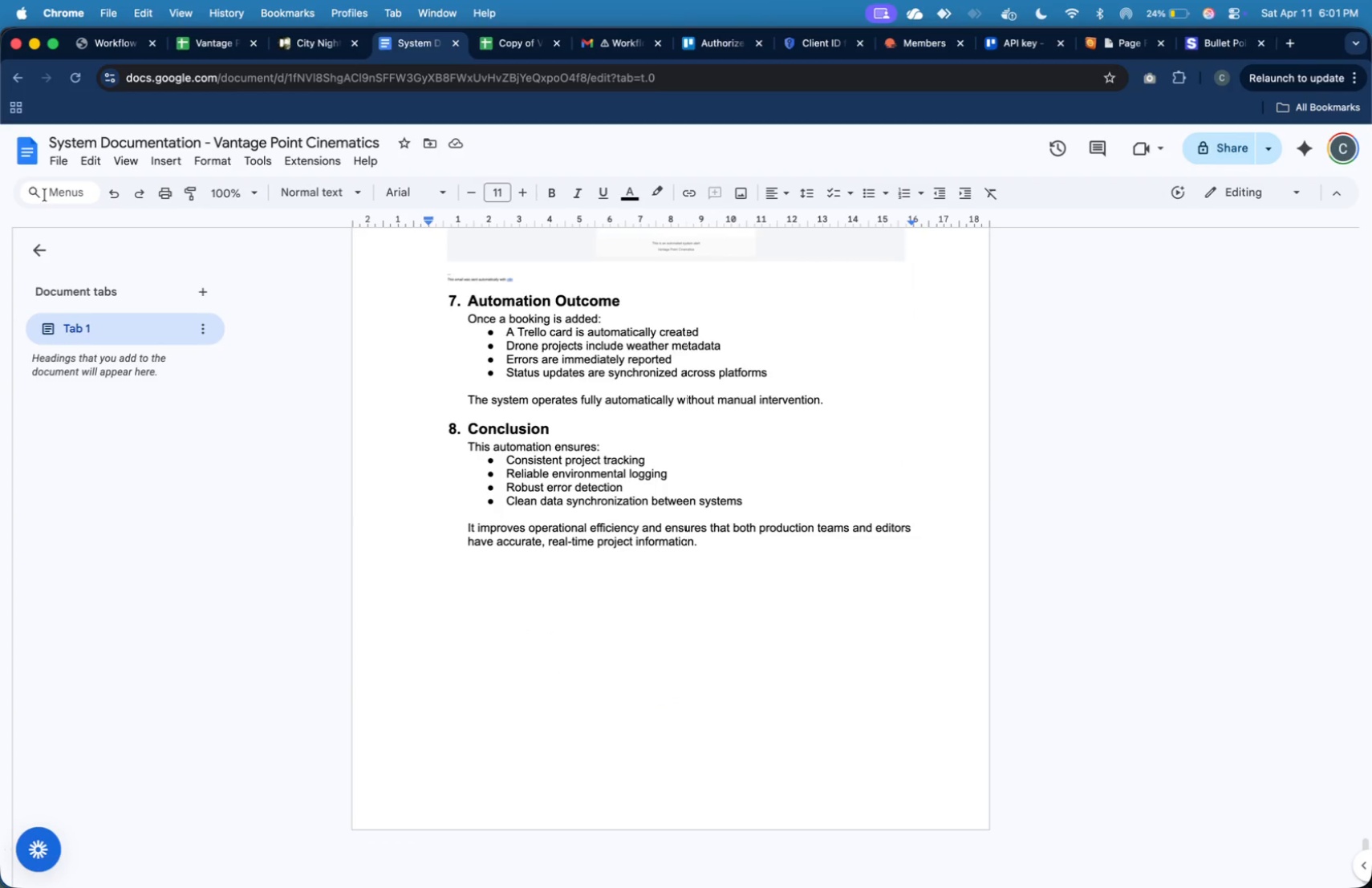 
left_click([65, 160])
 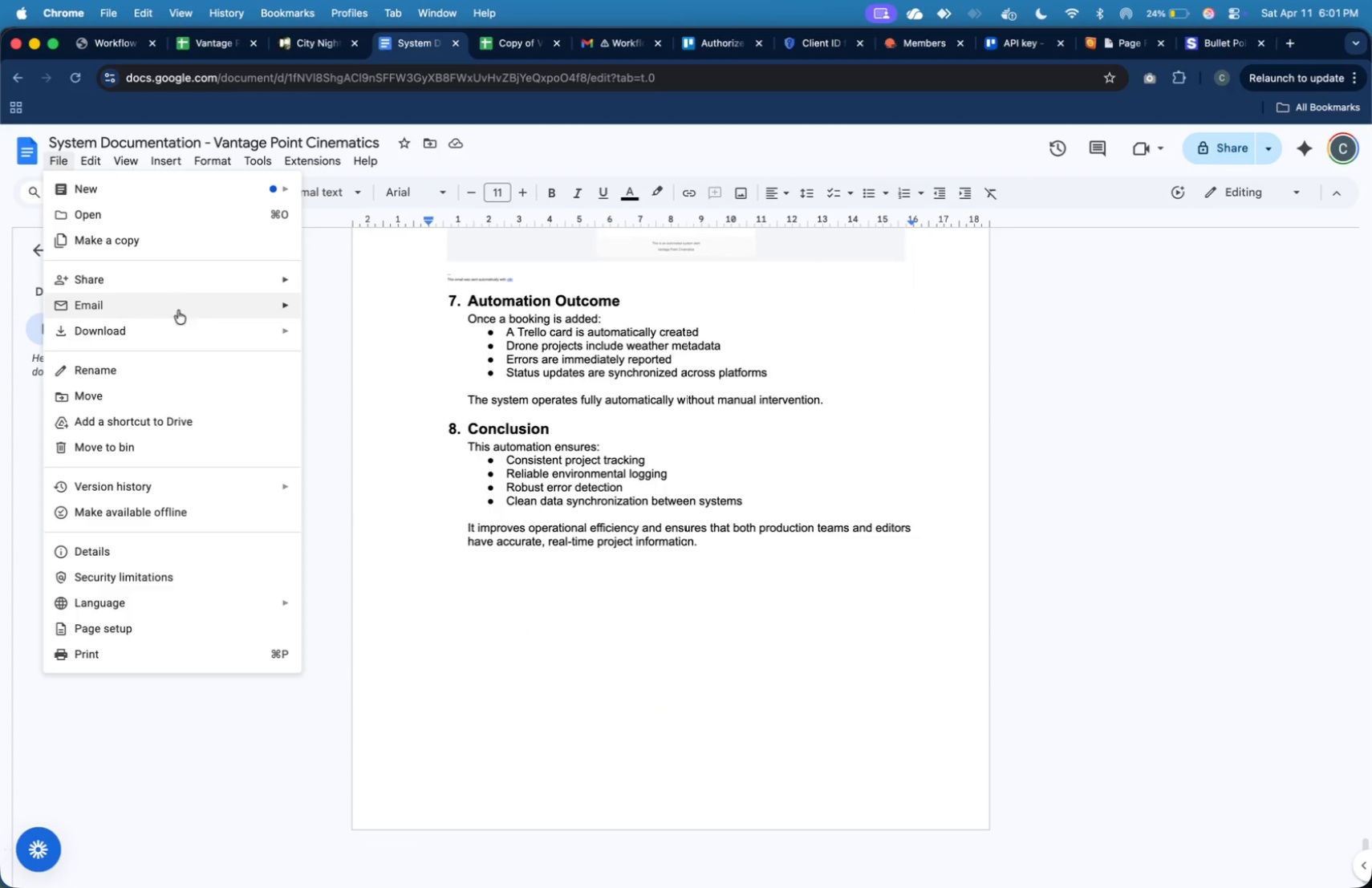 
left_click([181, 322])
 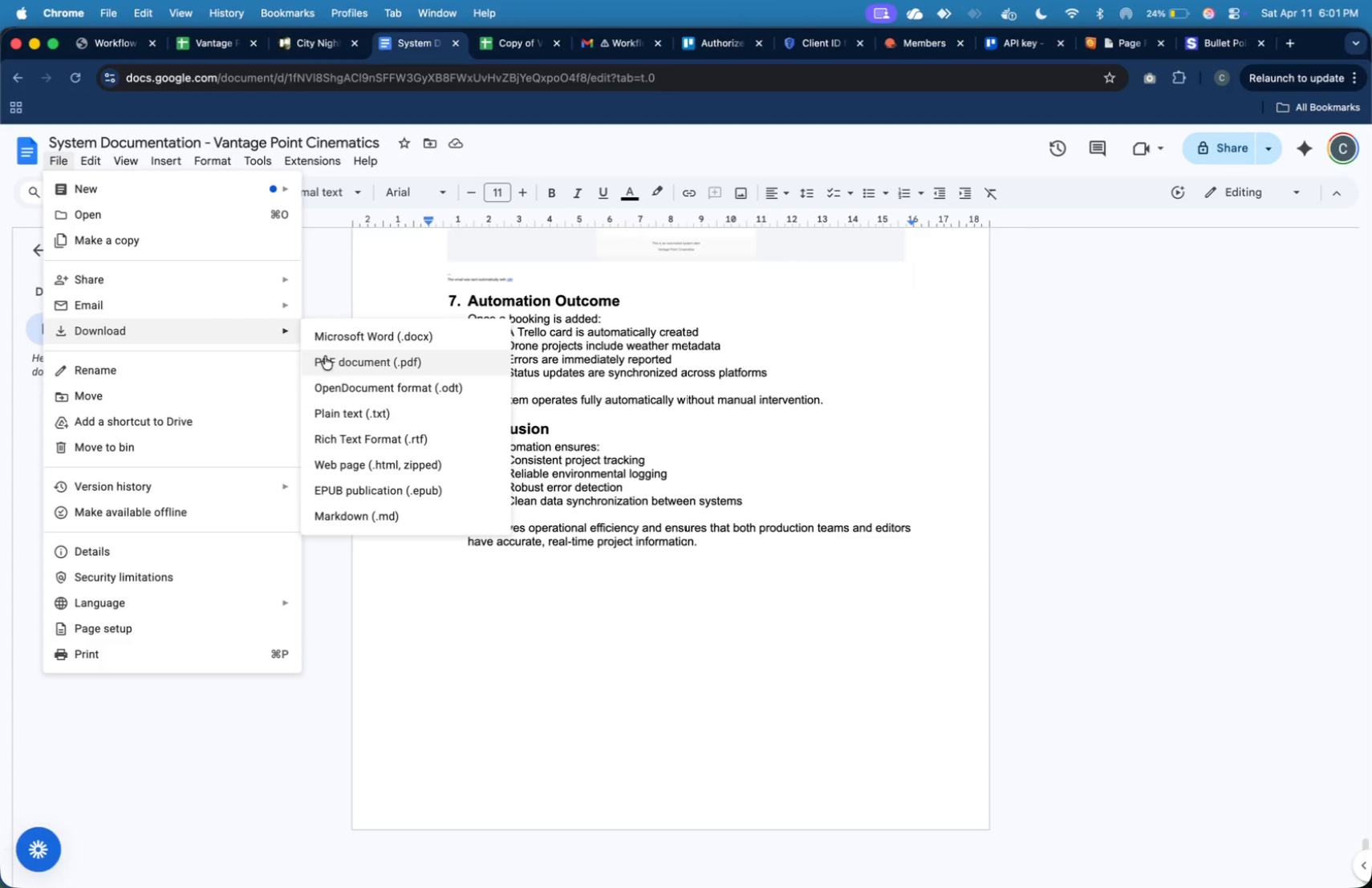 
left_click([328, 359])
 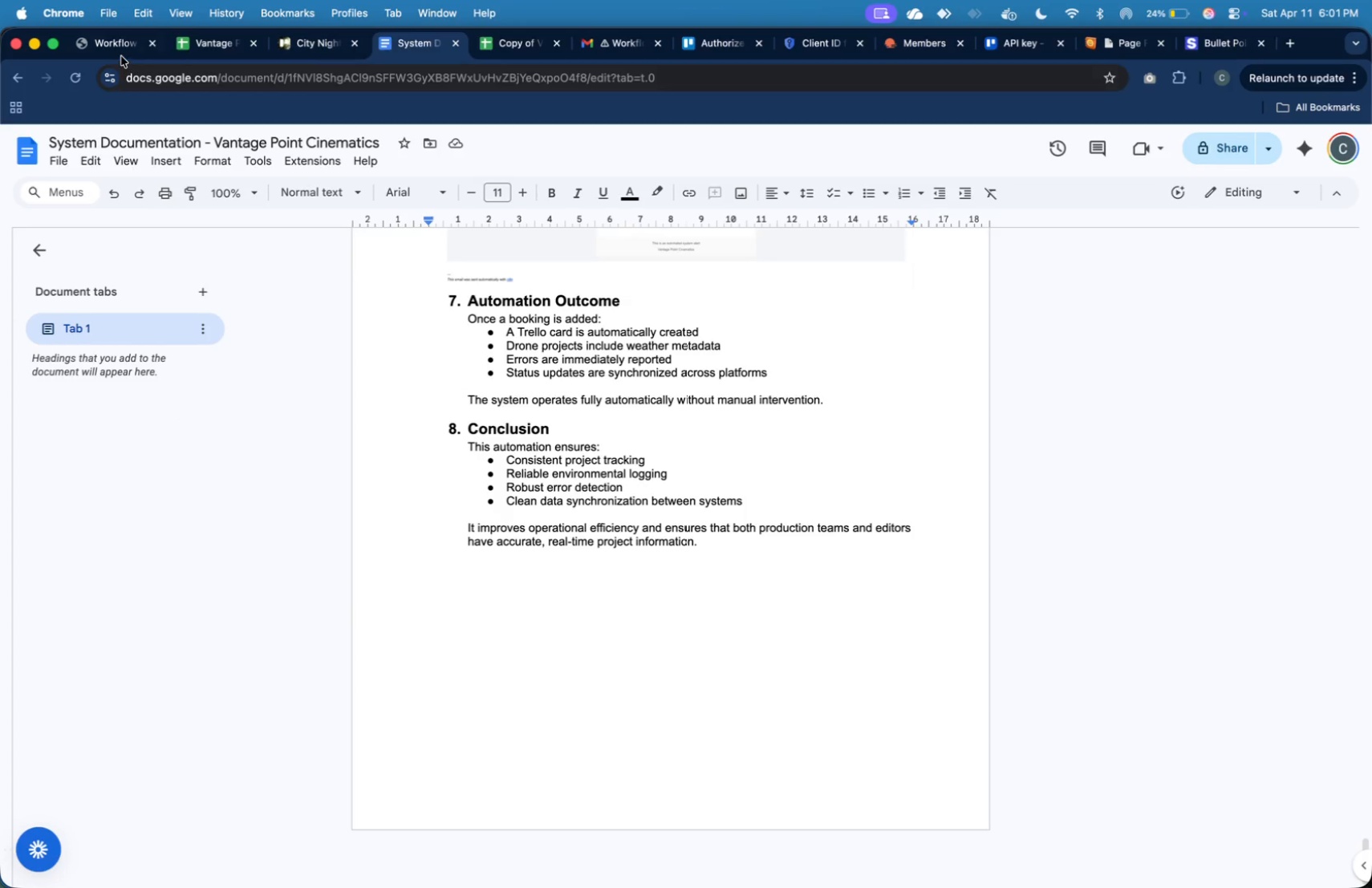 
left_click([122, 48])
 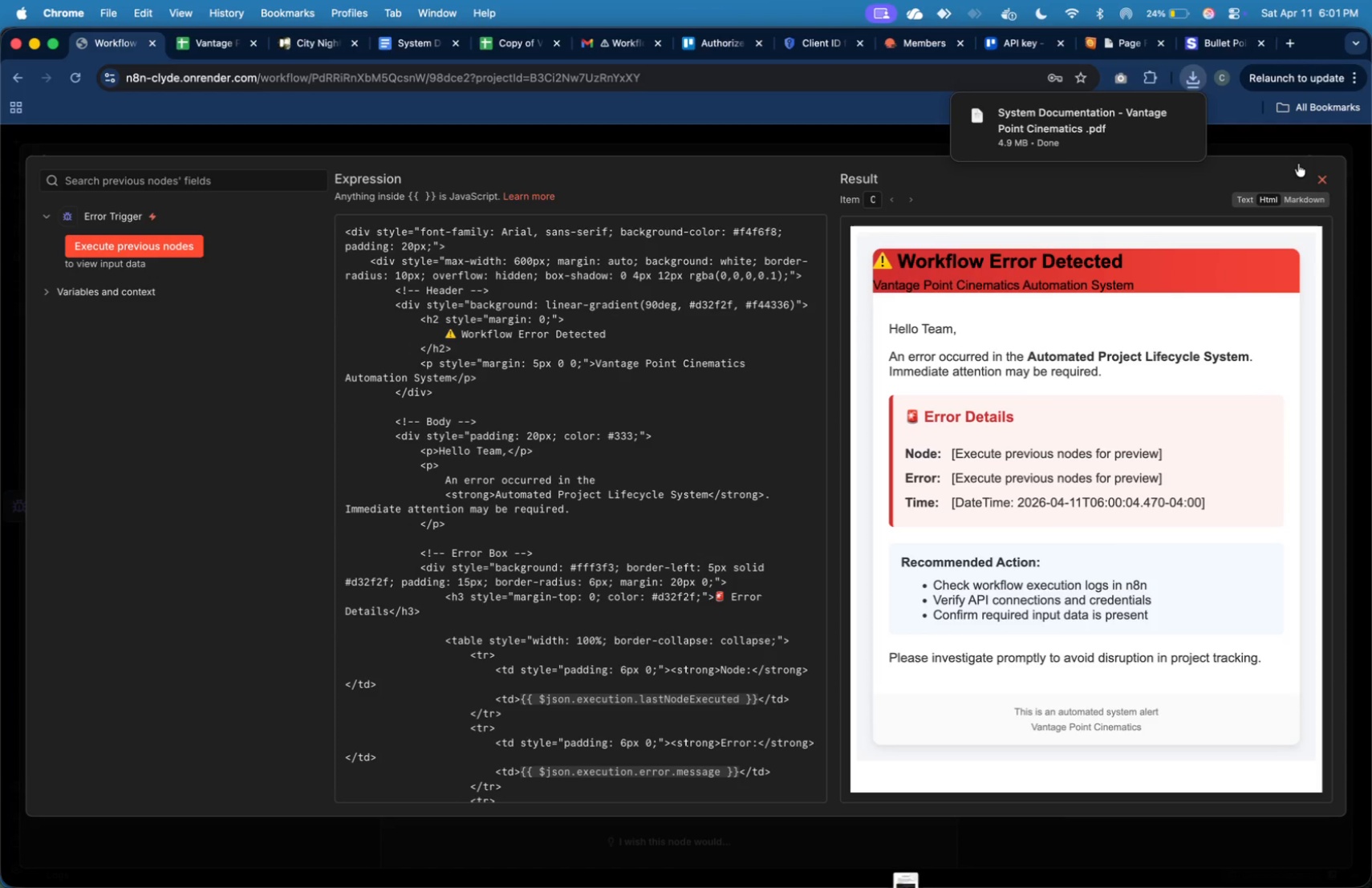 
wait(5.52)
 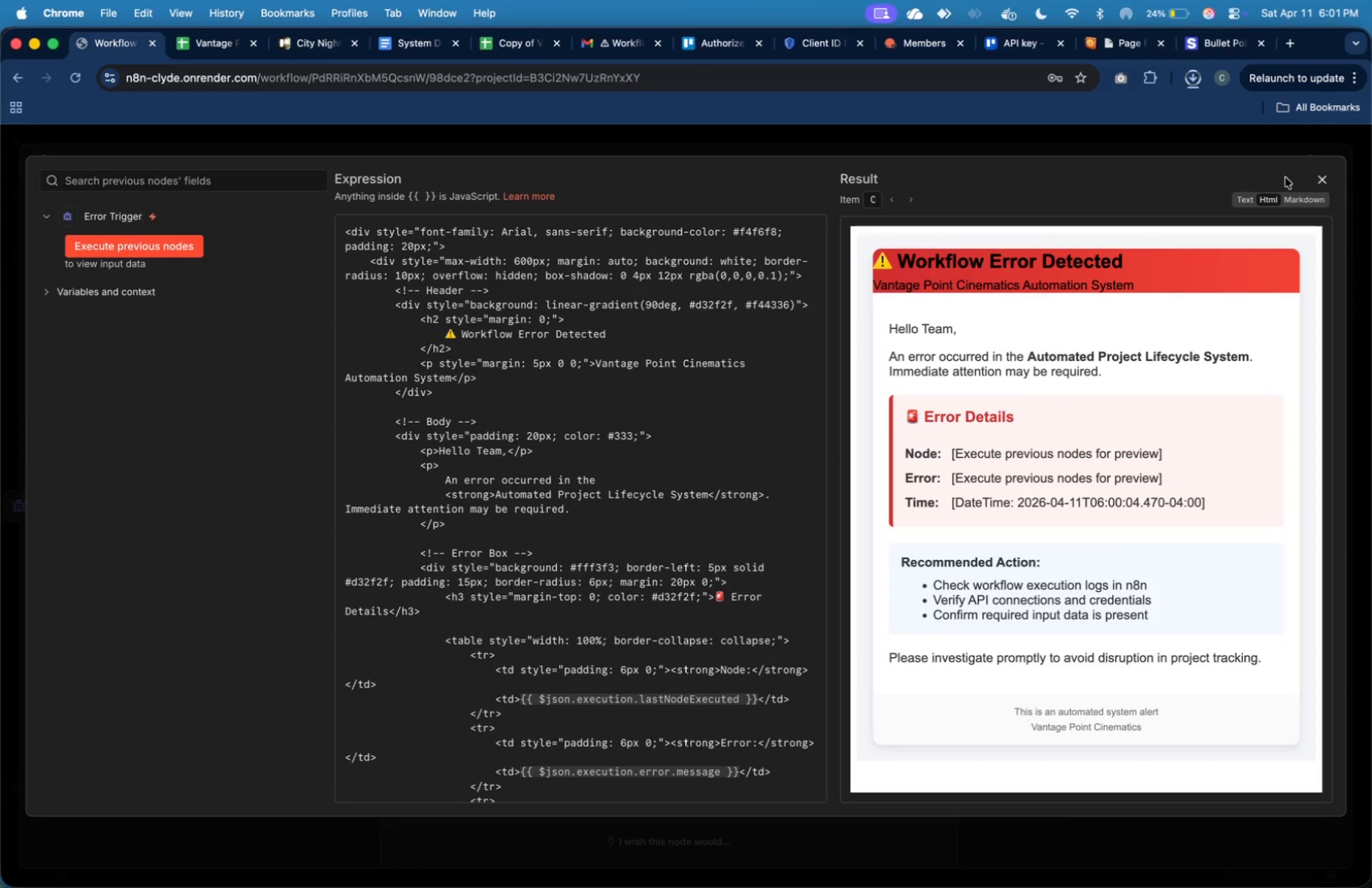 
left_click([1337, 164])
 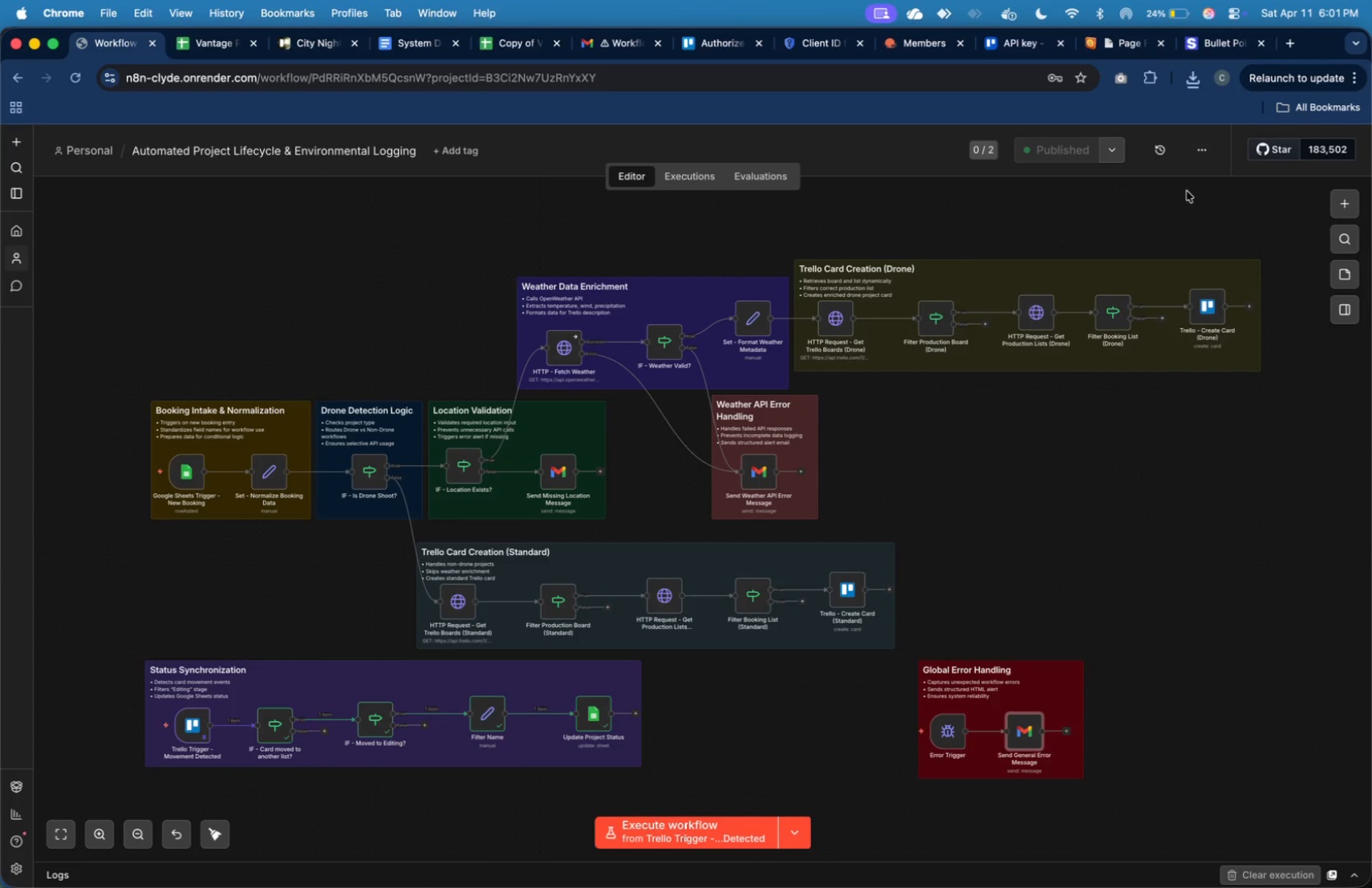 
left_click([1200, 152])
 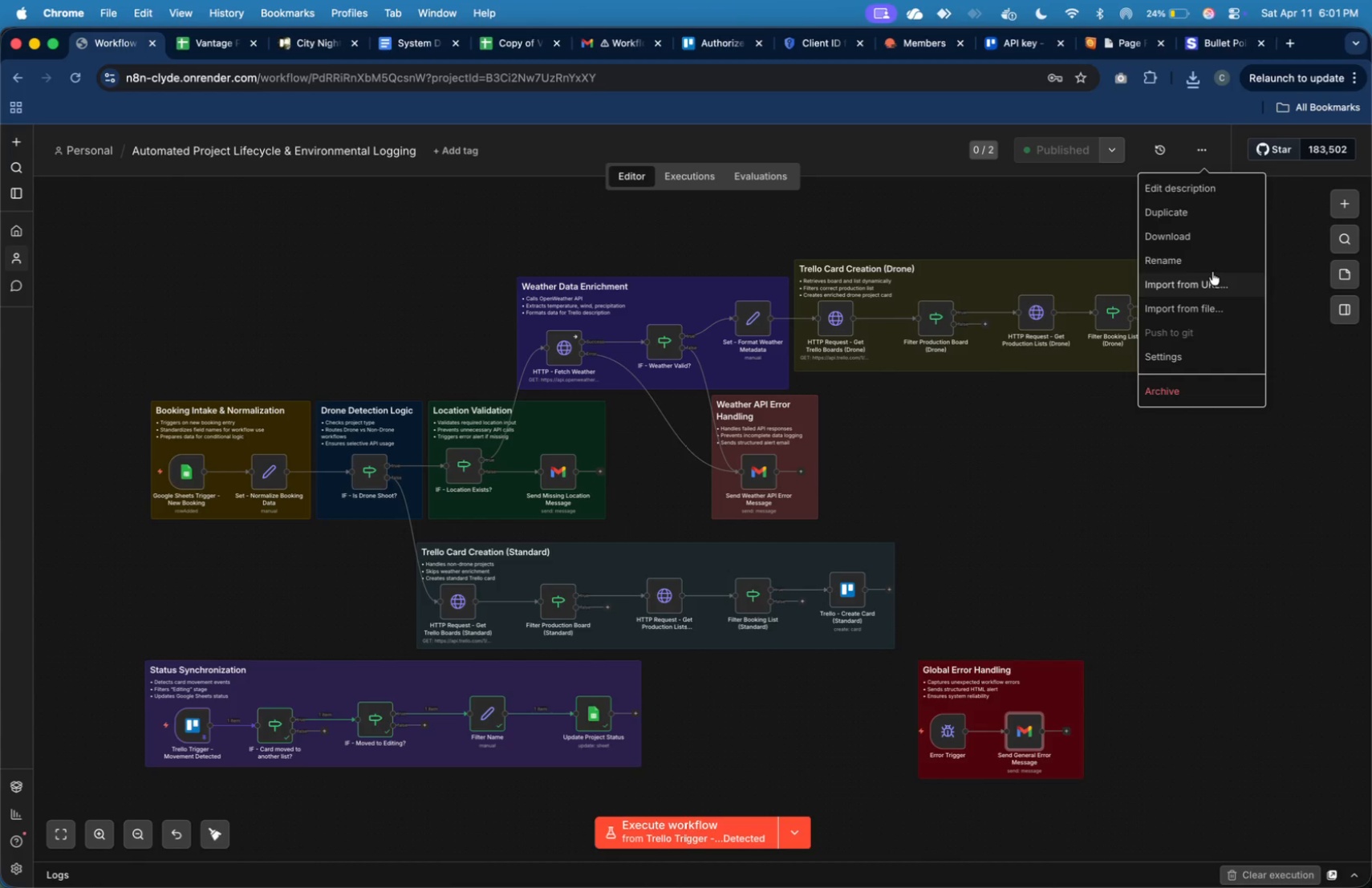 
left_click([1212, 234])
 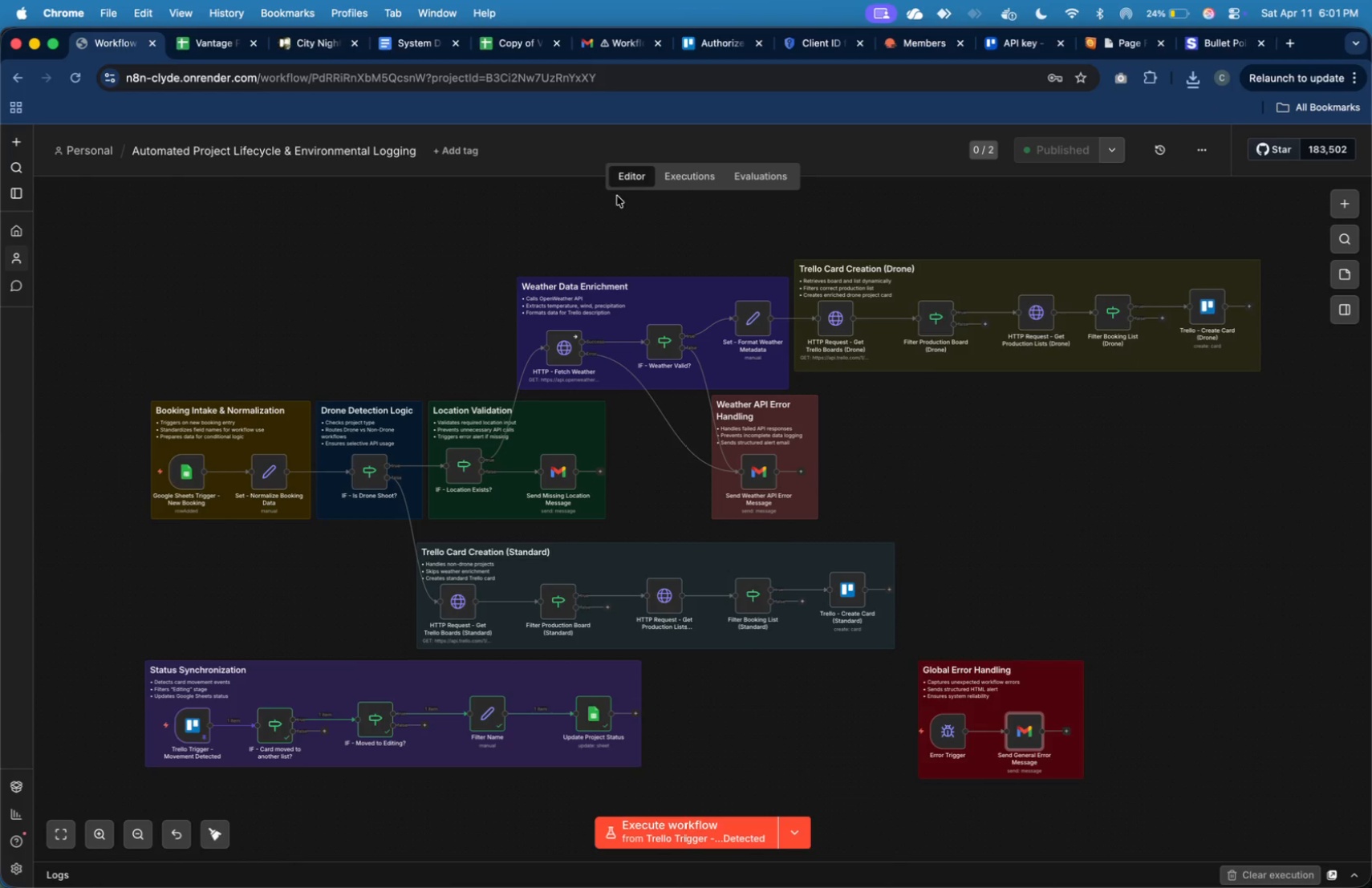 
key(Meta+Tab)
 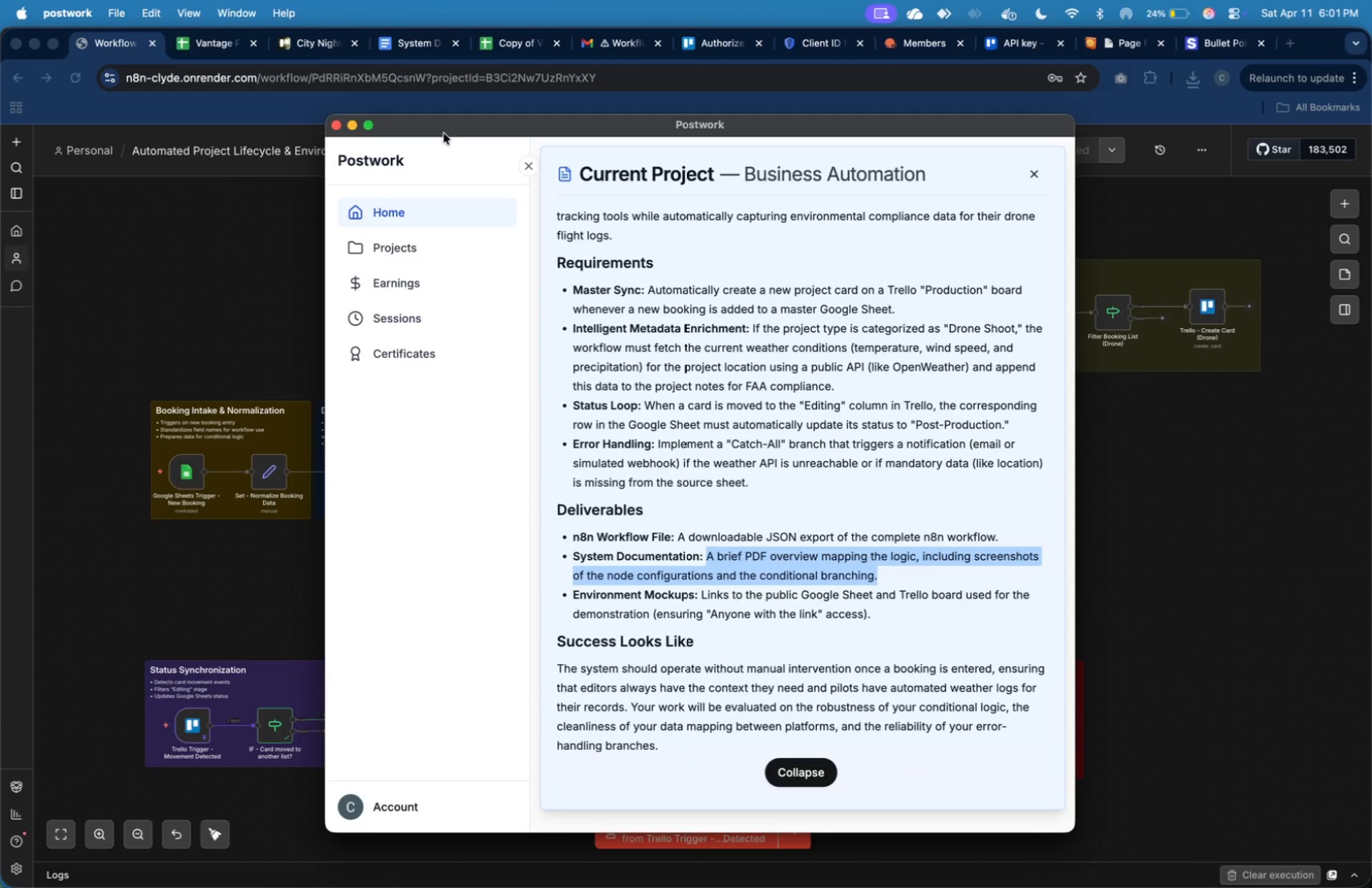 
wait(10.69)
 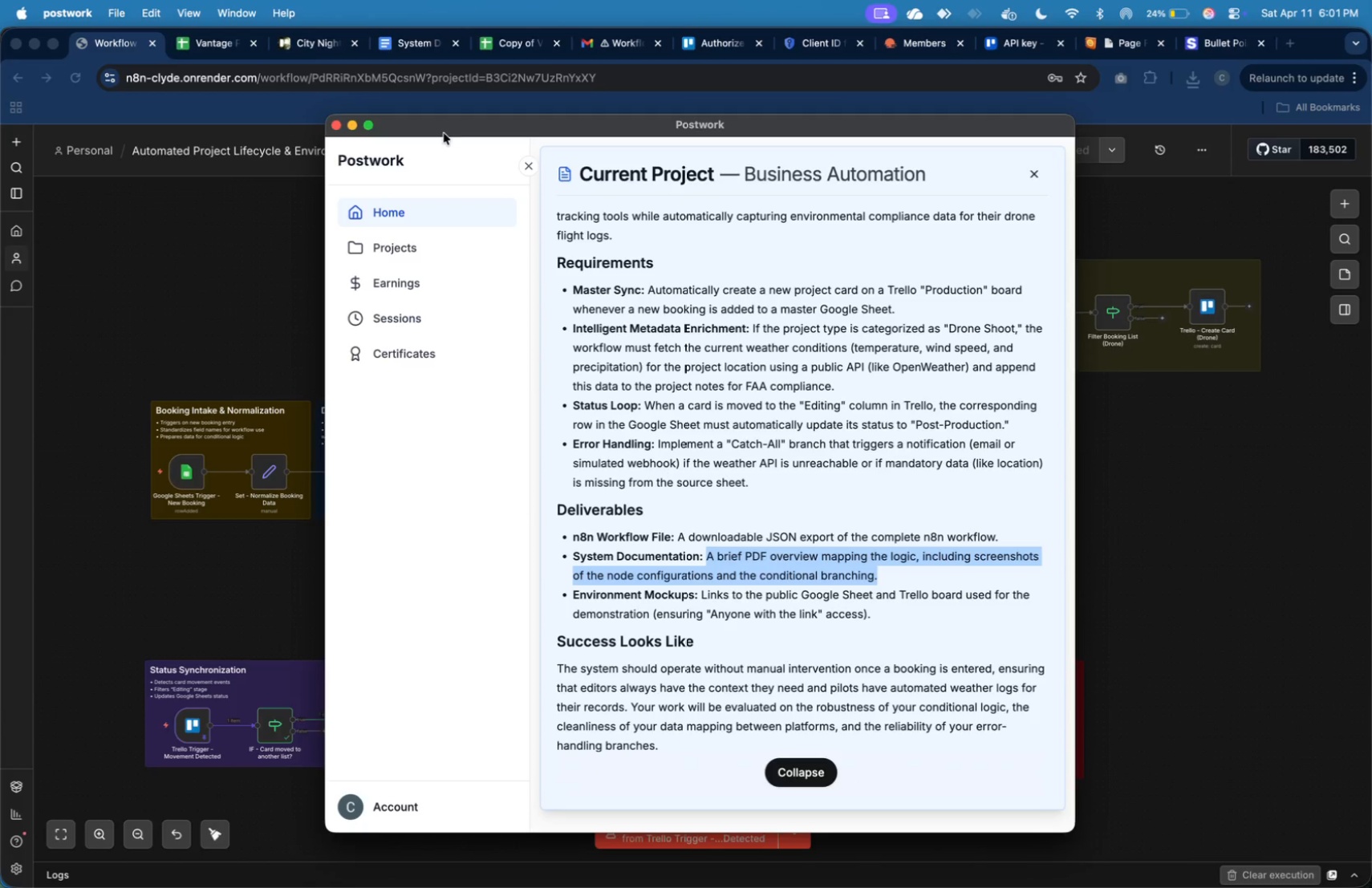 
left_click([1277, 193])
 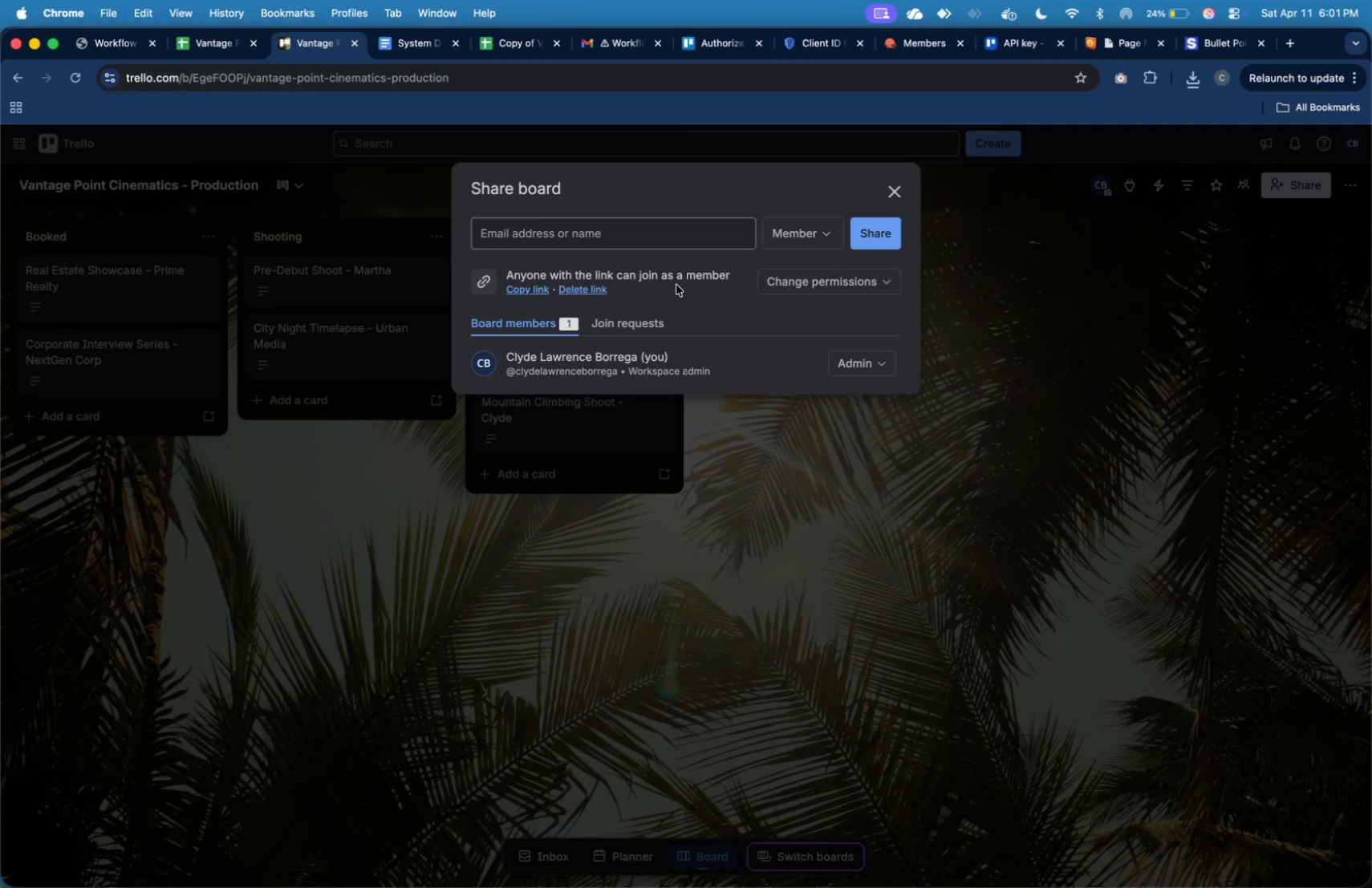 
wait(7.82)
 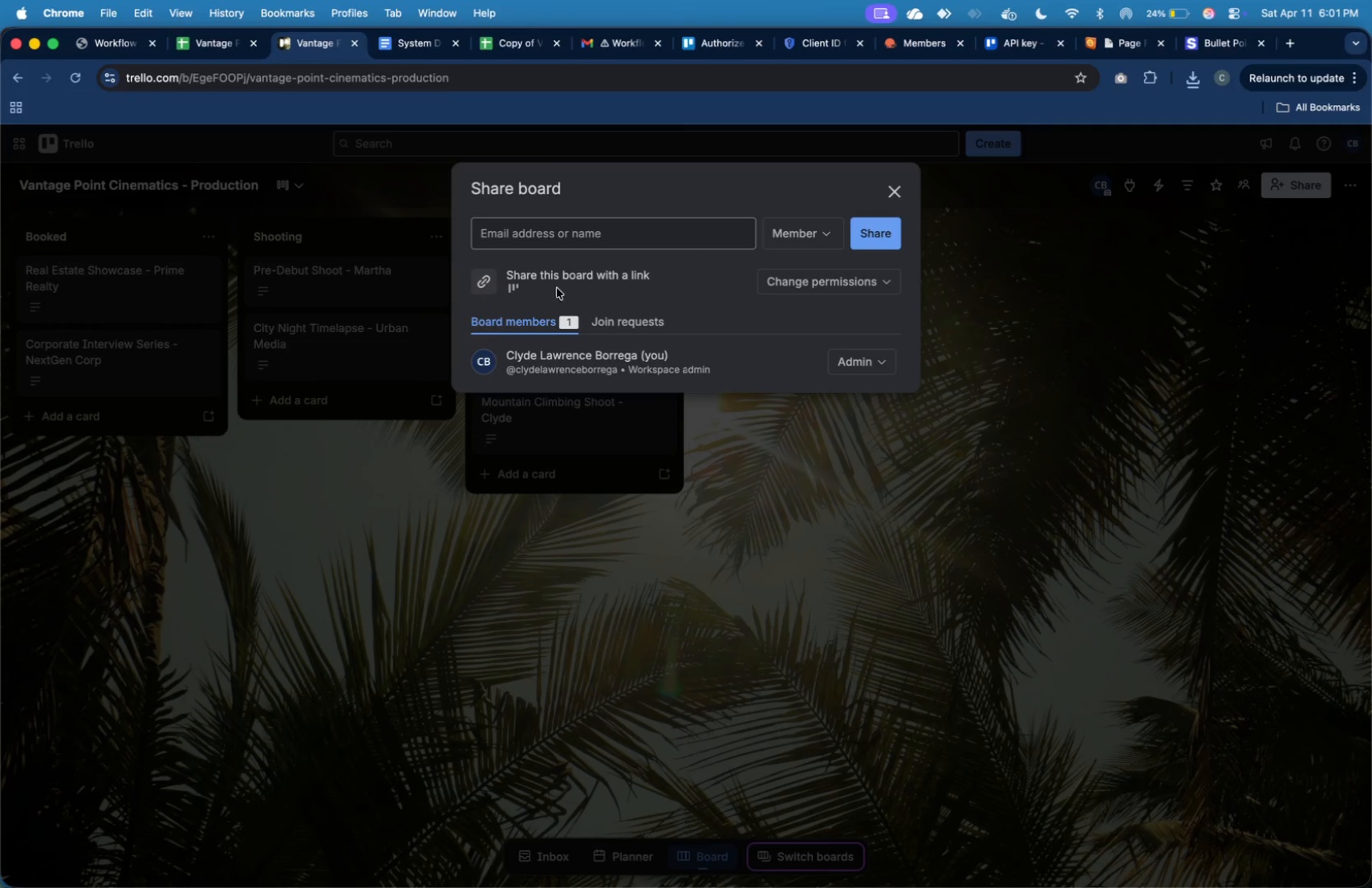 
key(Meta+Tab)